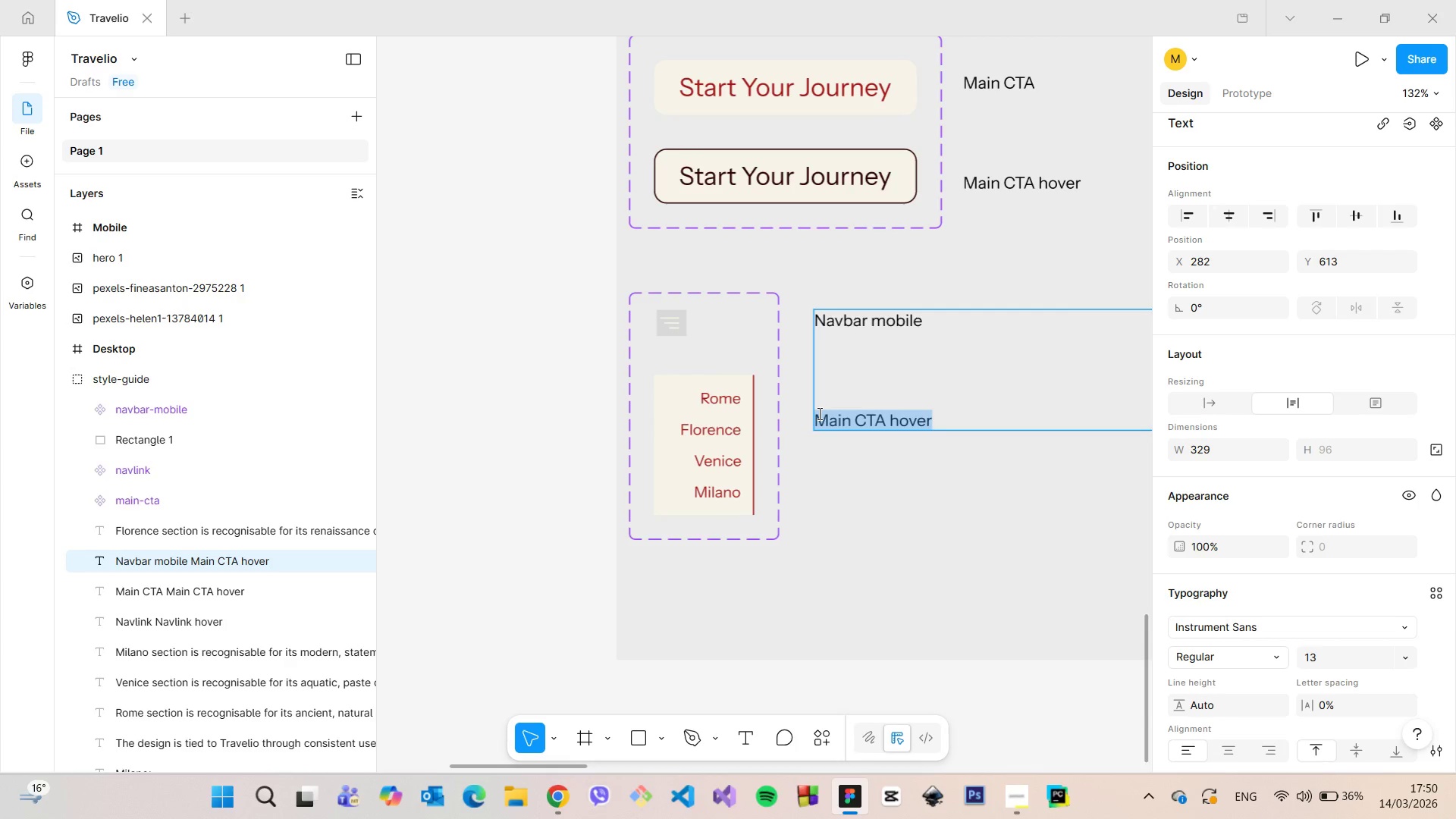 
type(Navbar mobile open)
 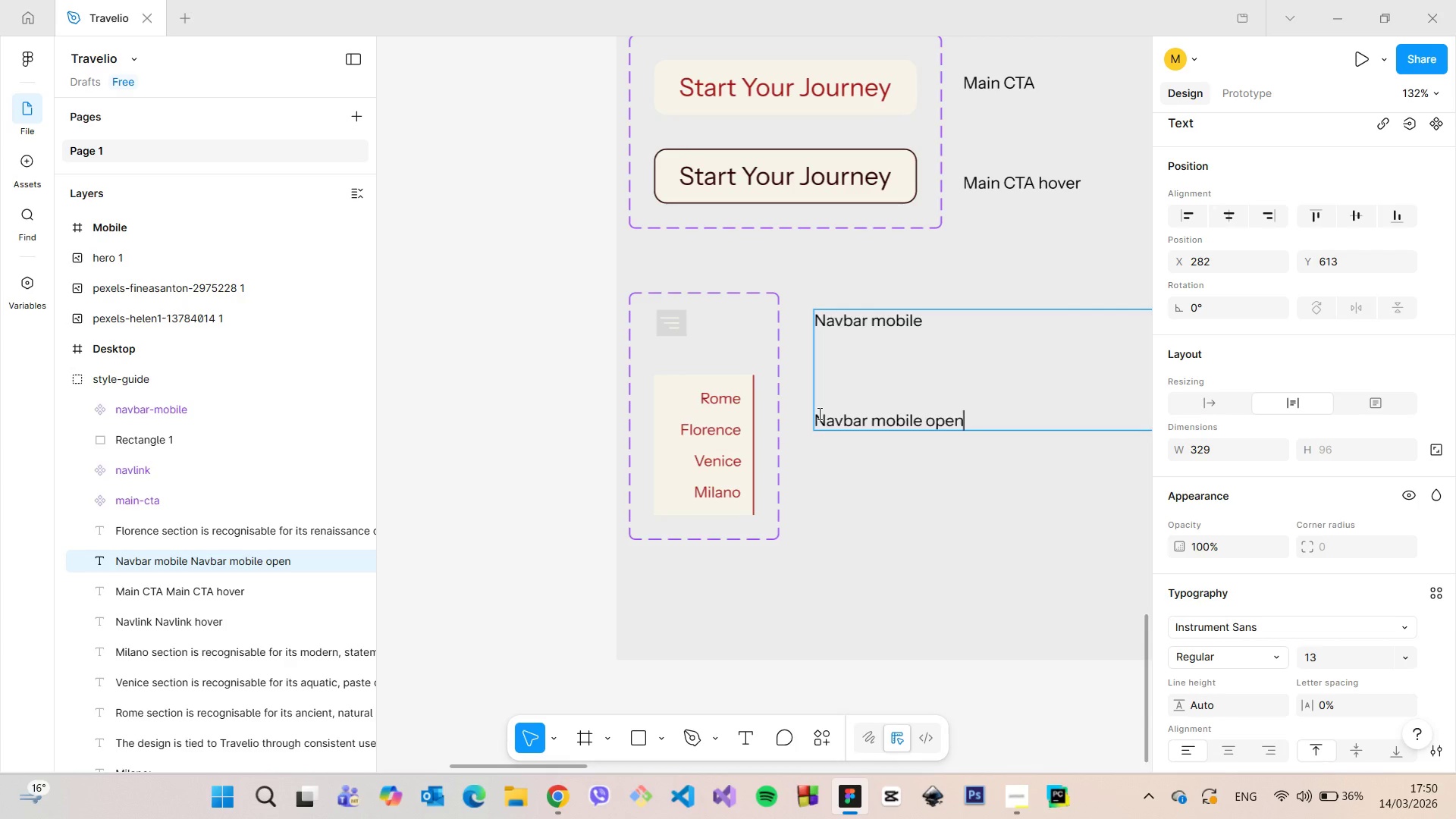 
key(Enter)
 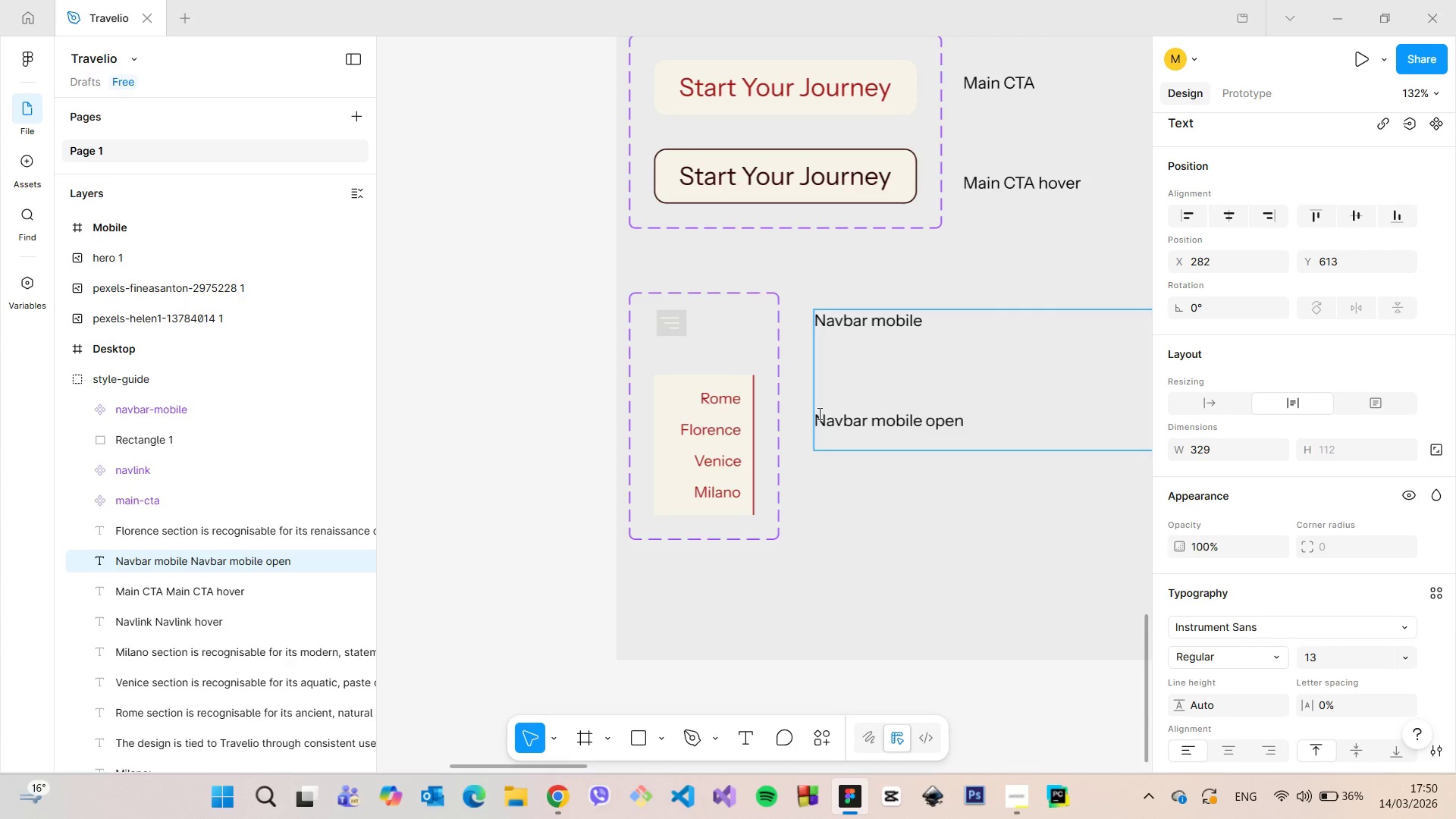 
key(Backspace)
 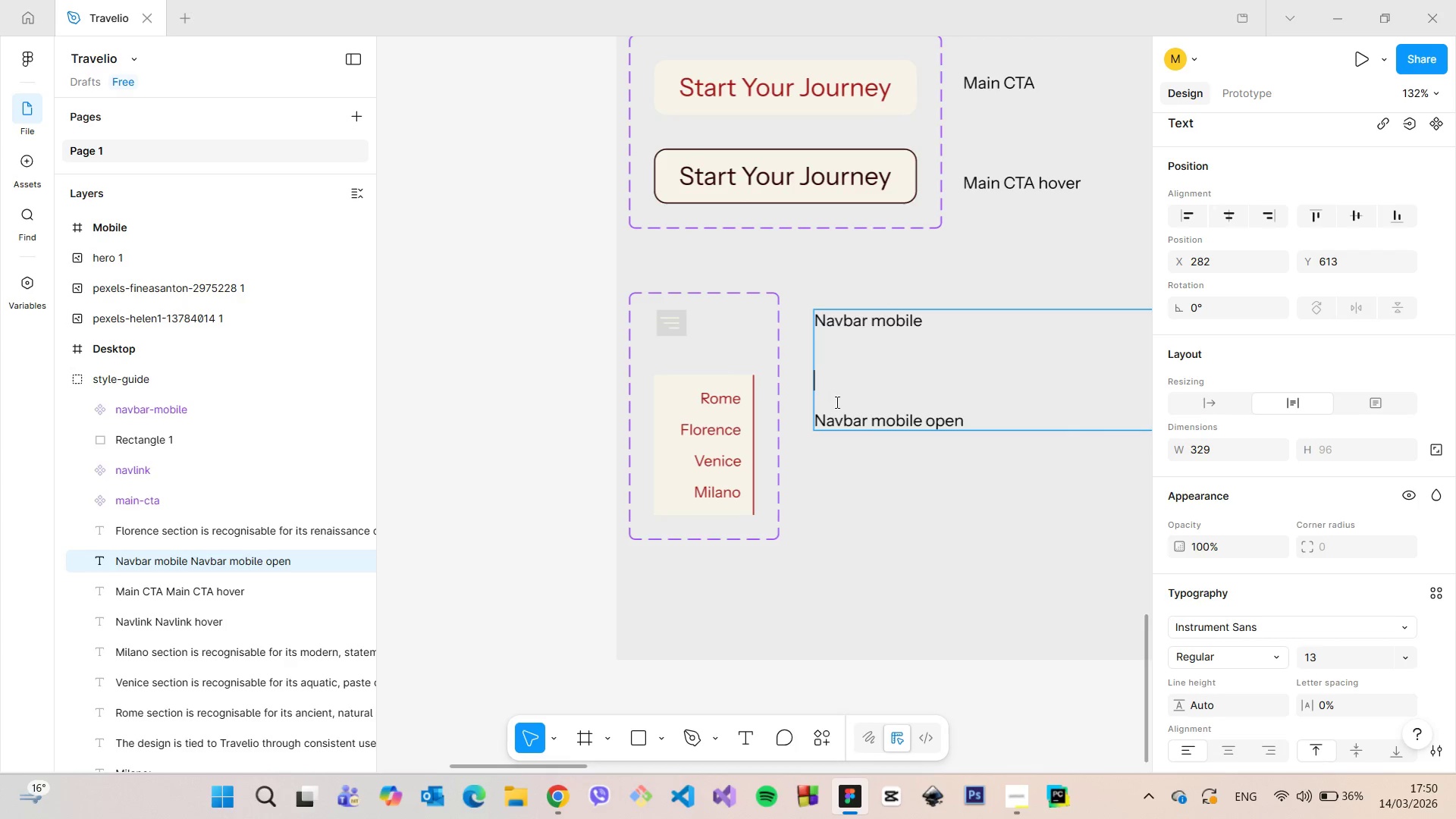 
double_click([836, 402])
 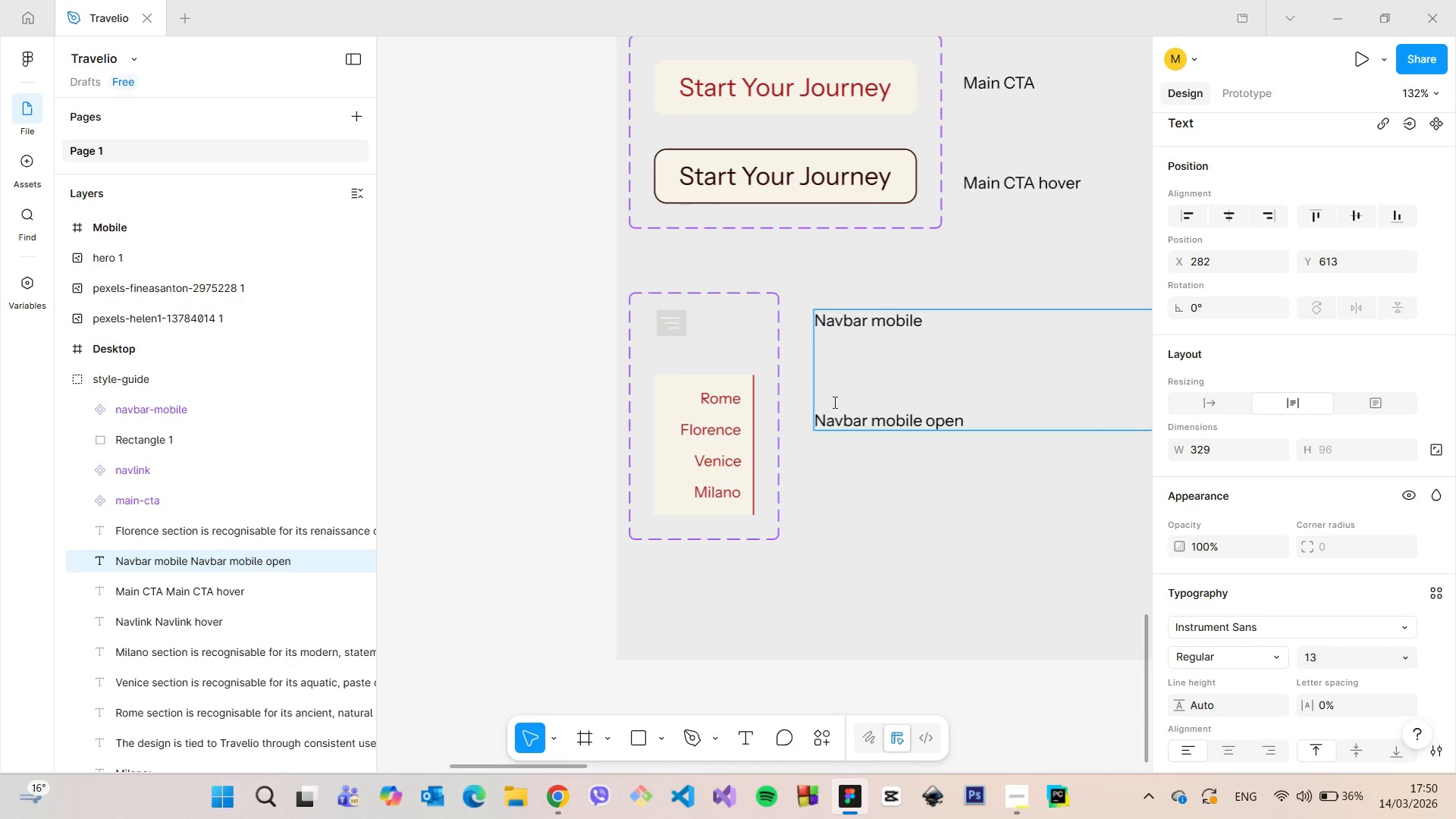 
key(Backspace)
 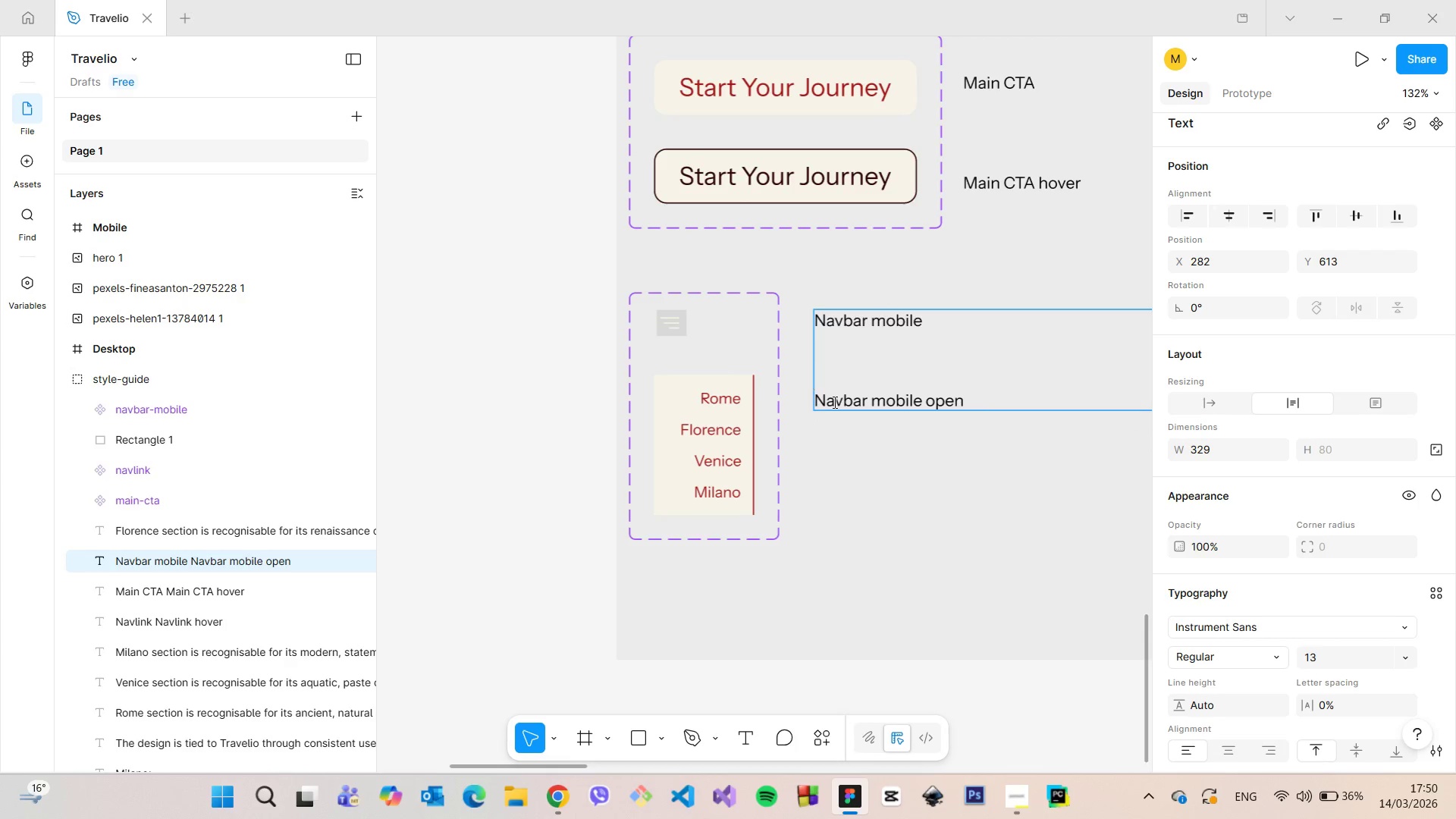 
key(Backspace)
 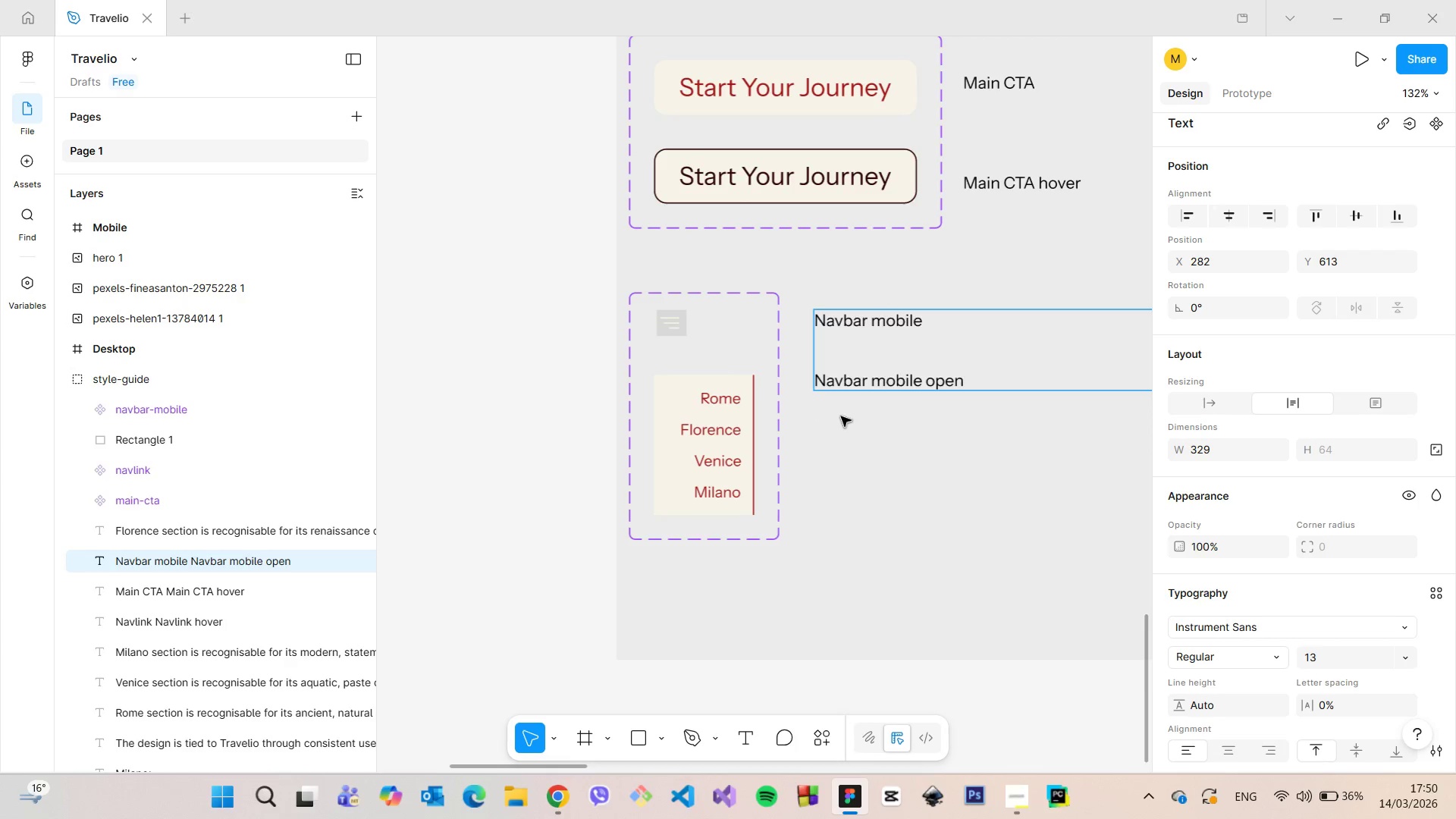 
left_click([841, 416])
 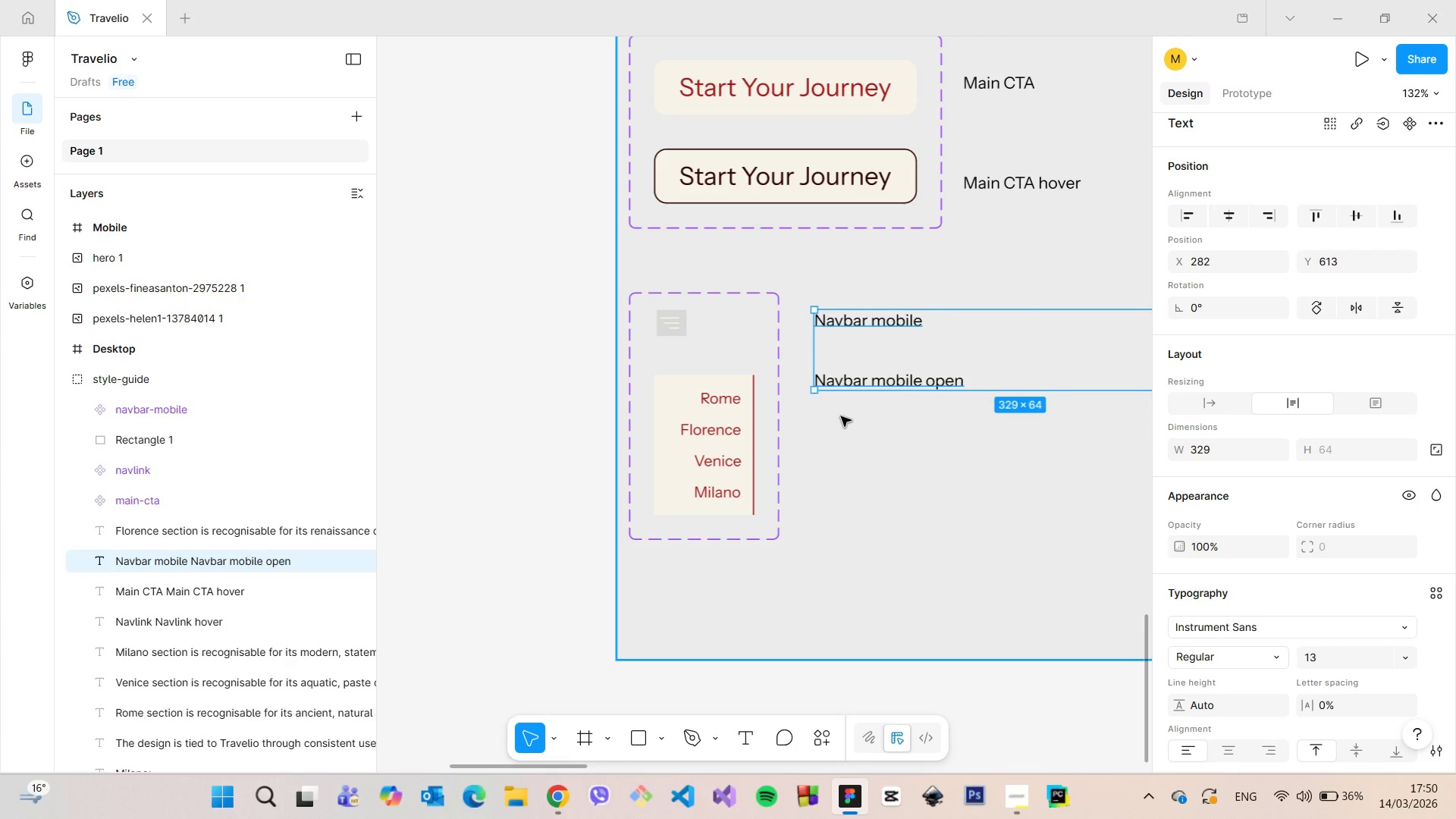 
left_click([841, 416])
 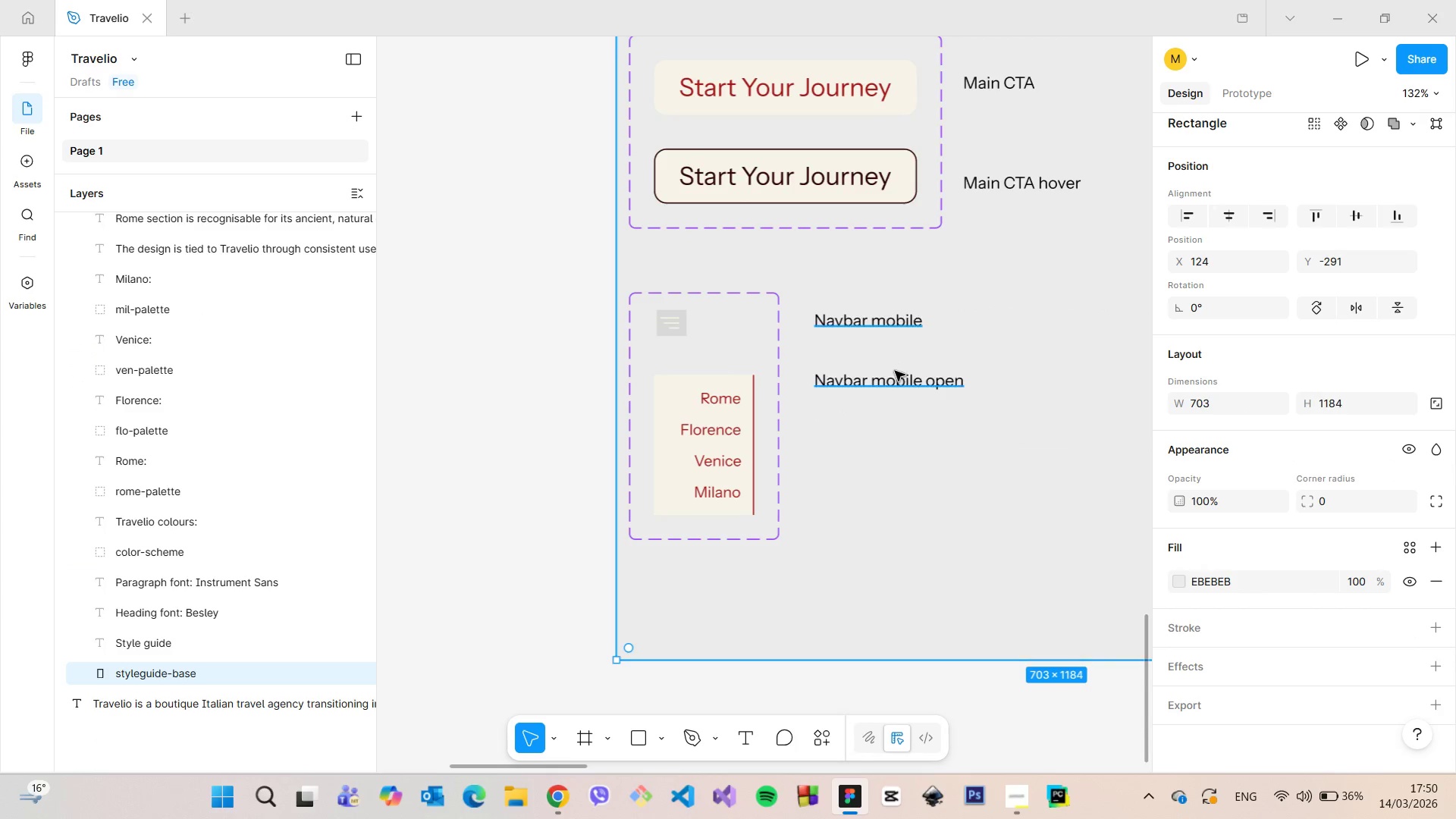 
double_click([895, 371])
 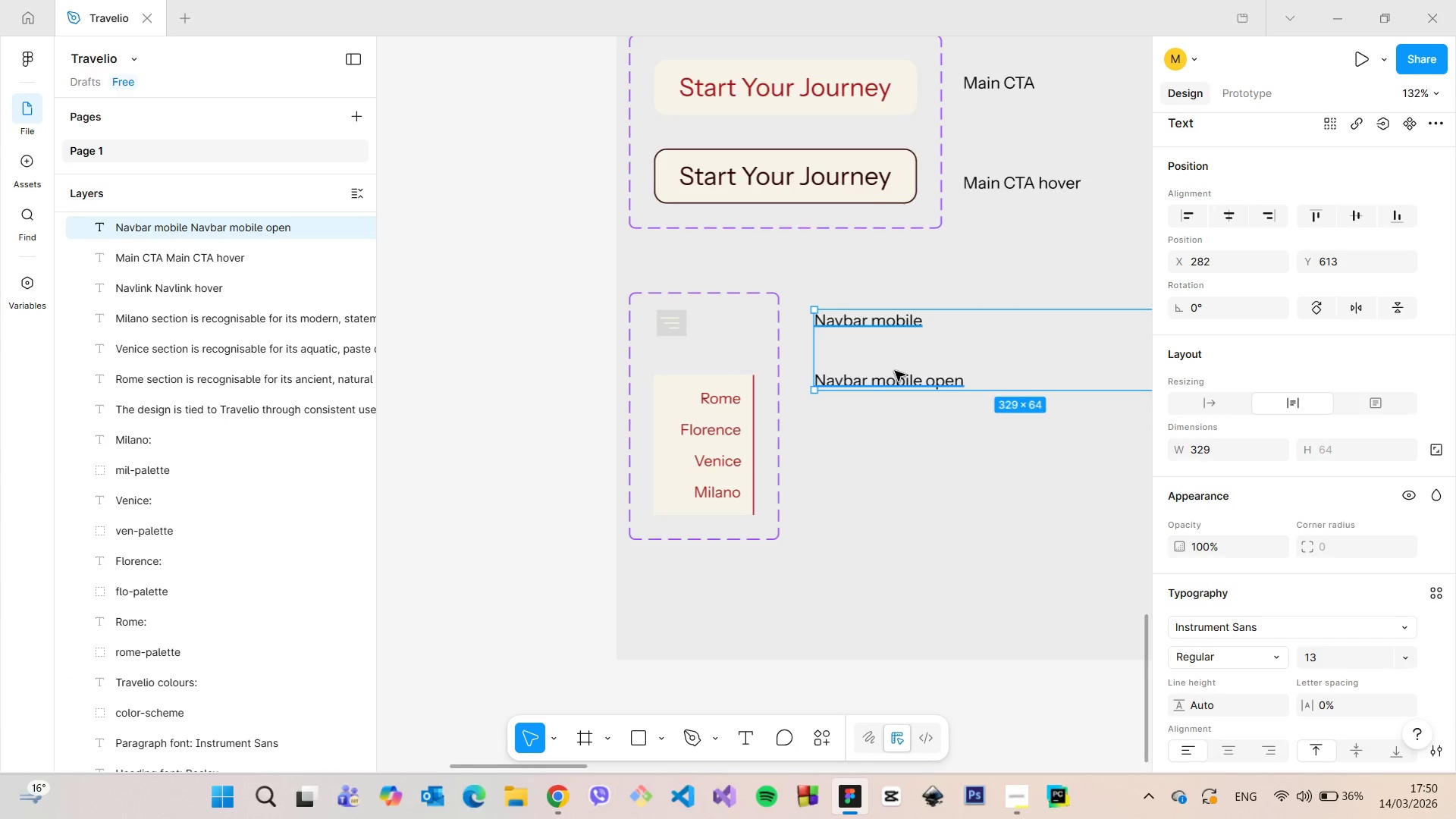 
scroll: coordinate [895, 371], scroll_direction: down, amount: 7.0
 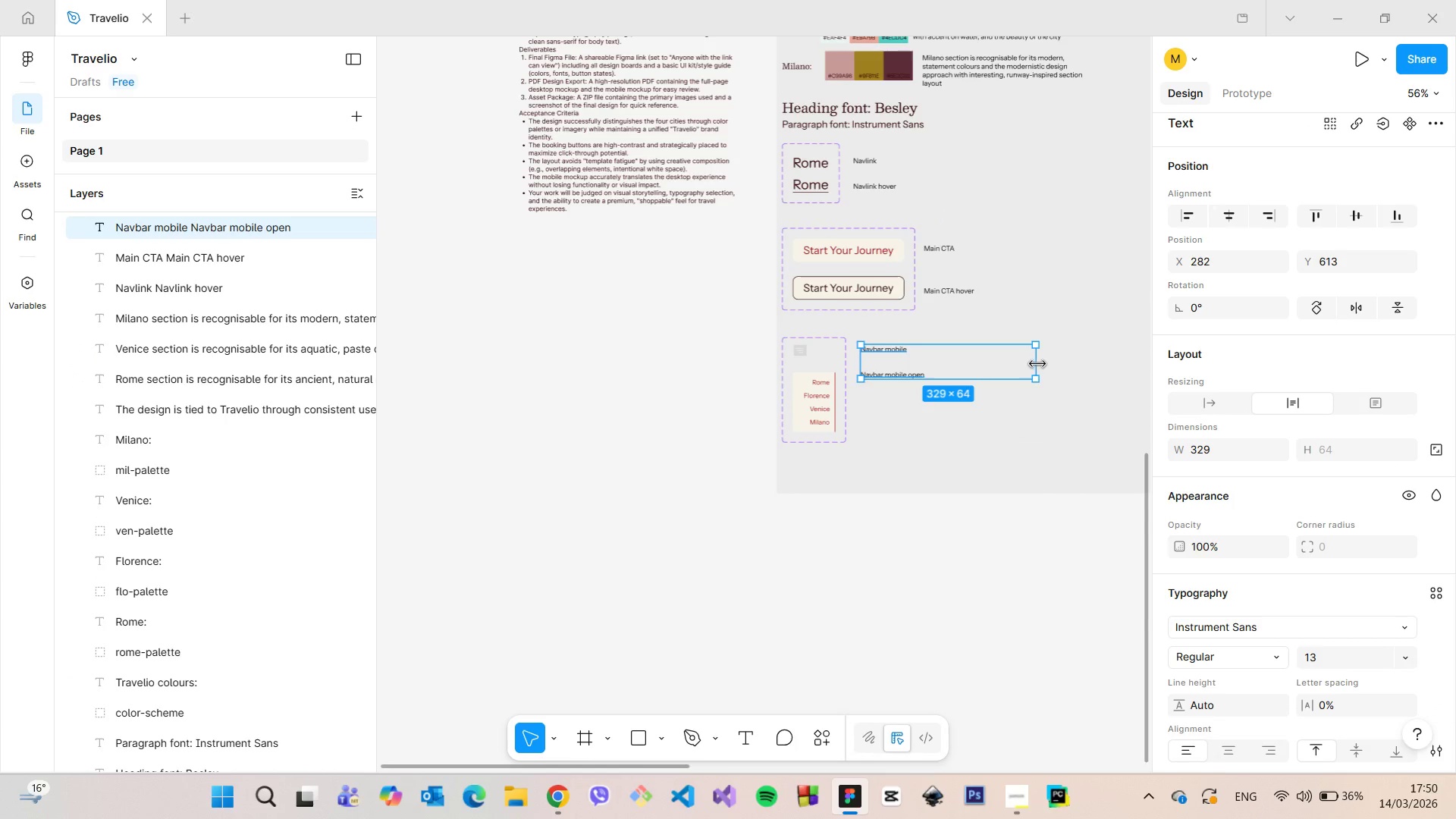 
left_click_drag(start_coordinate=[1037, 364], to_coordinate=[934, 364])
 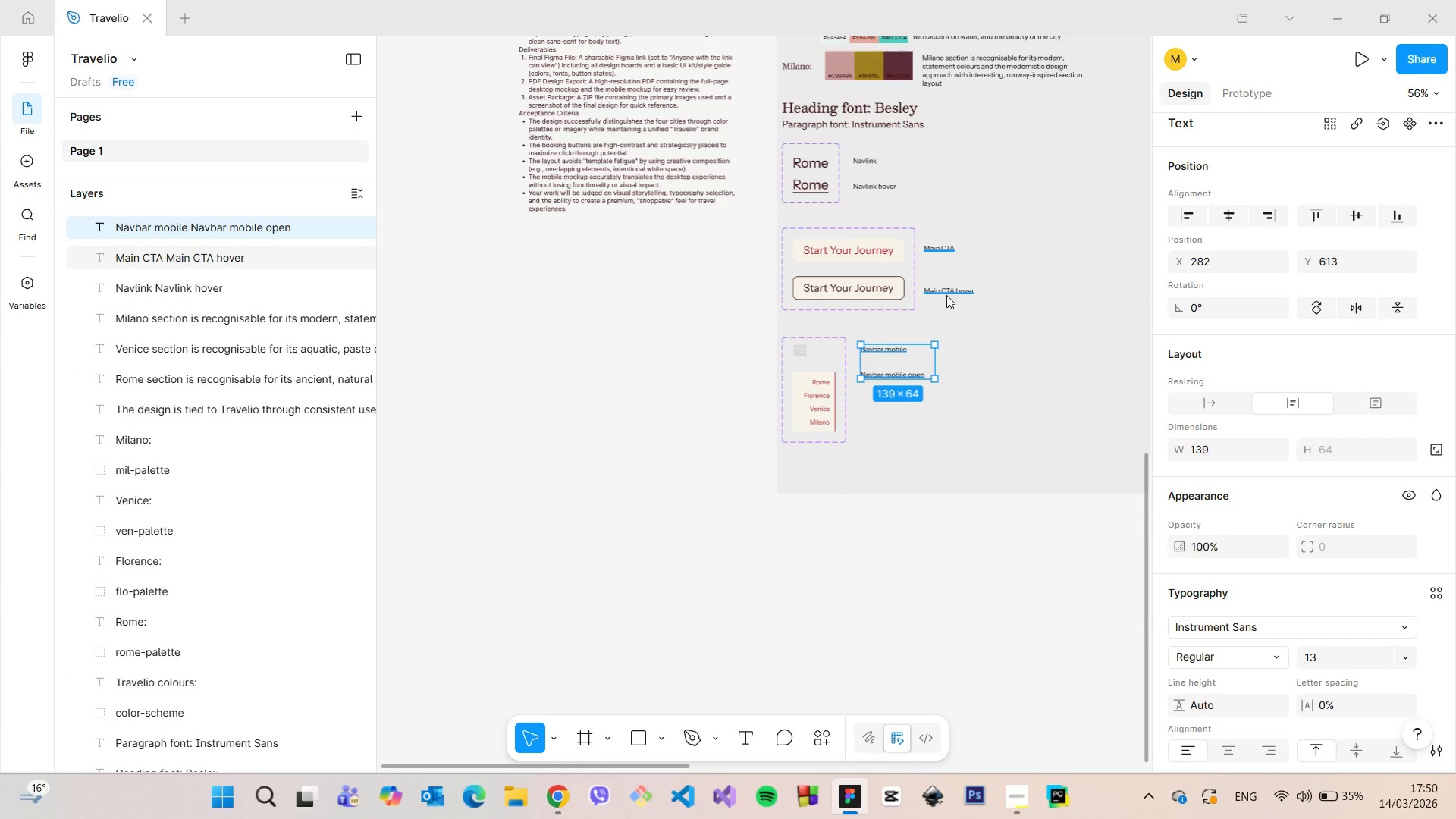 
left_click([946, 295])
 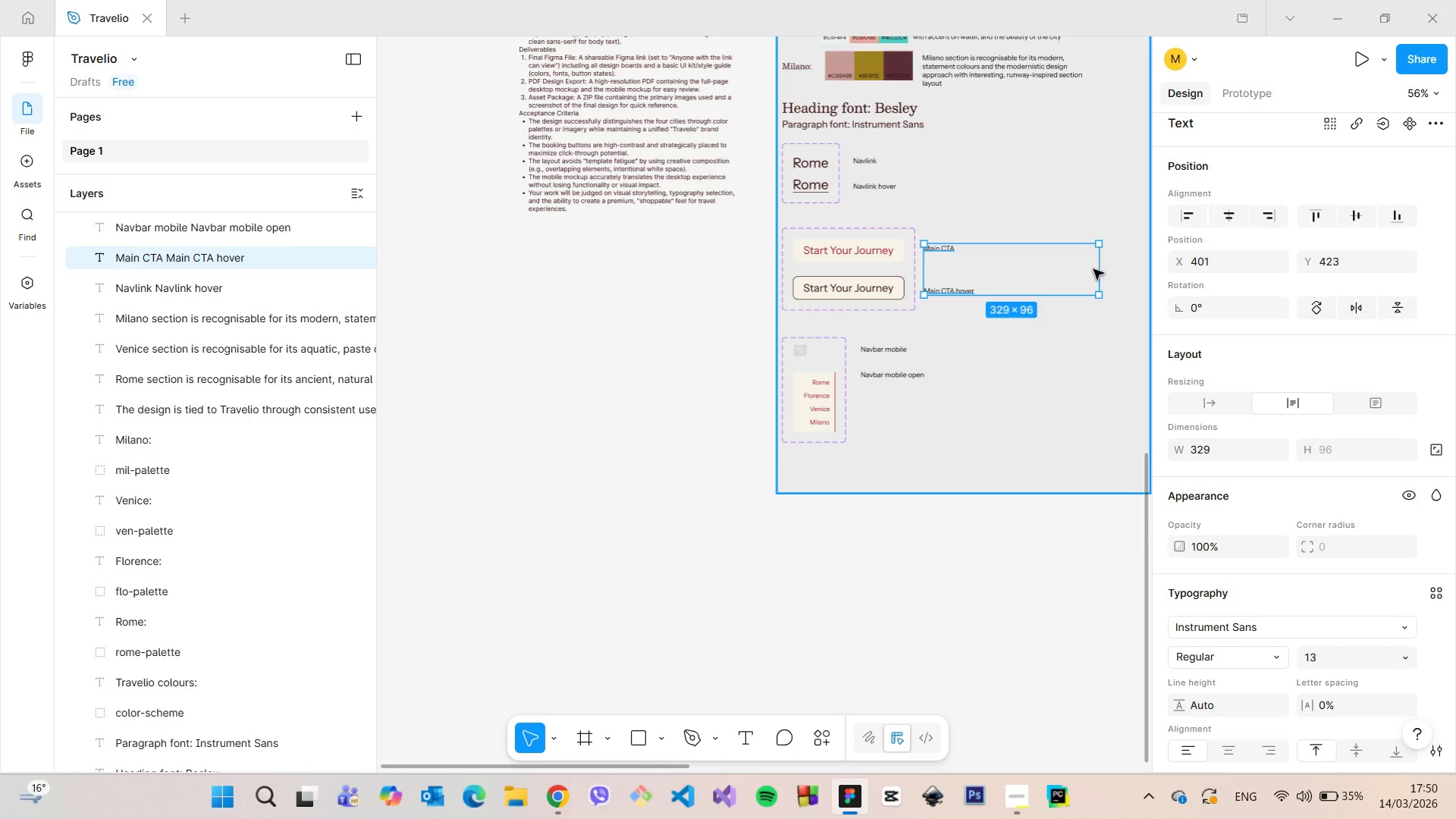 
left_click_drag(start_coordinate=[1101, 268], to_coordinate=[983, 268])
 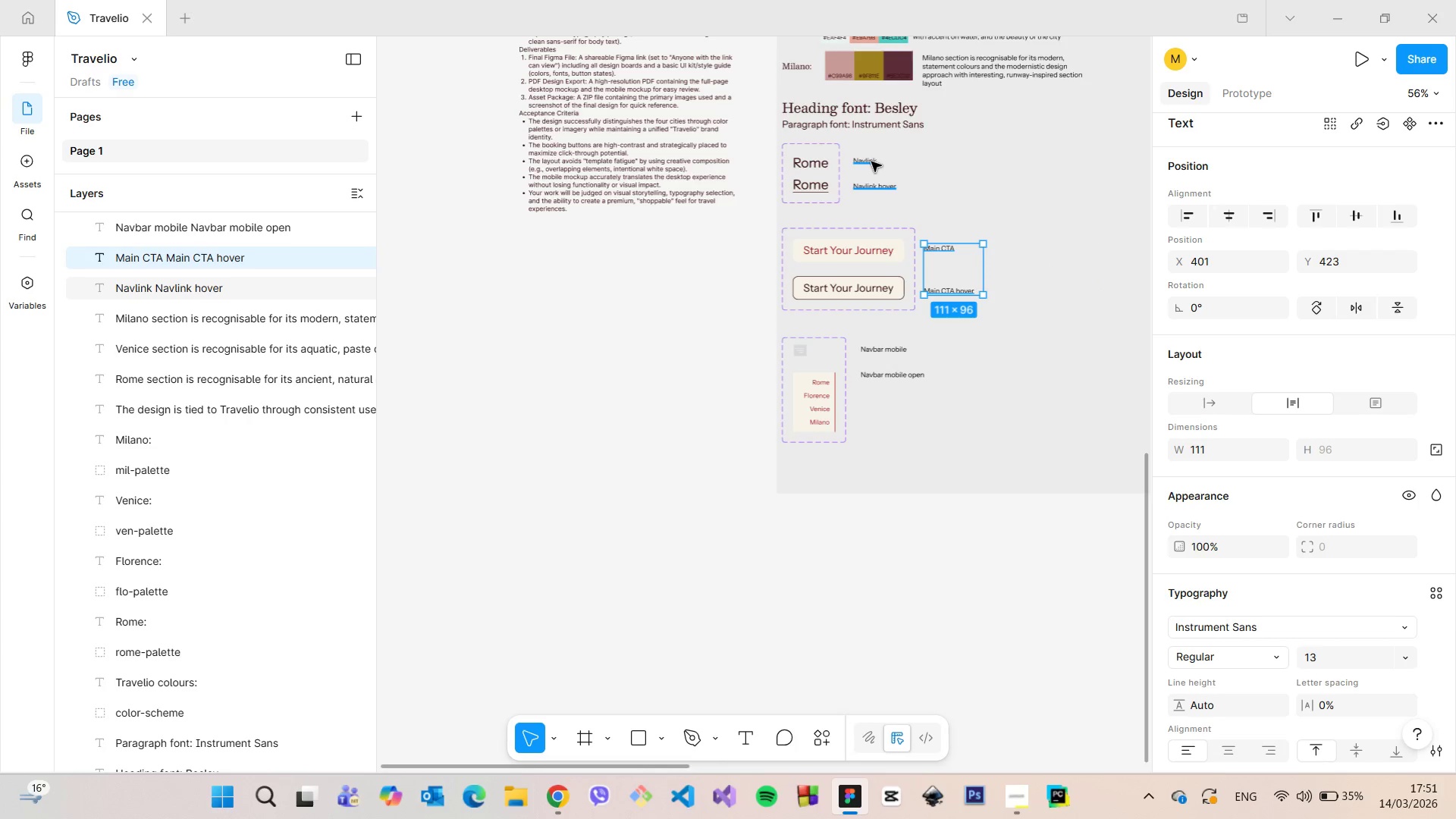 
left_click([871, 162])
 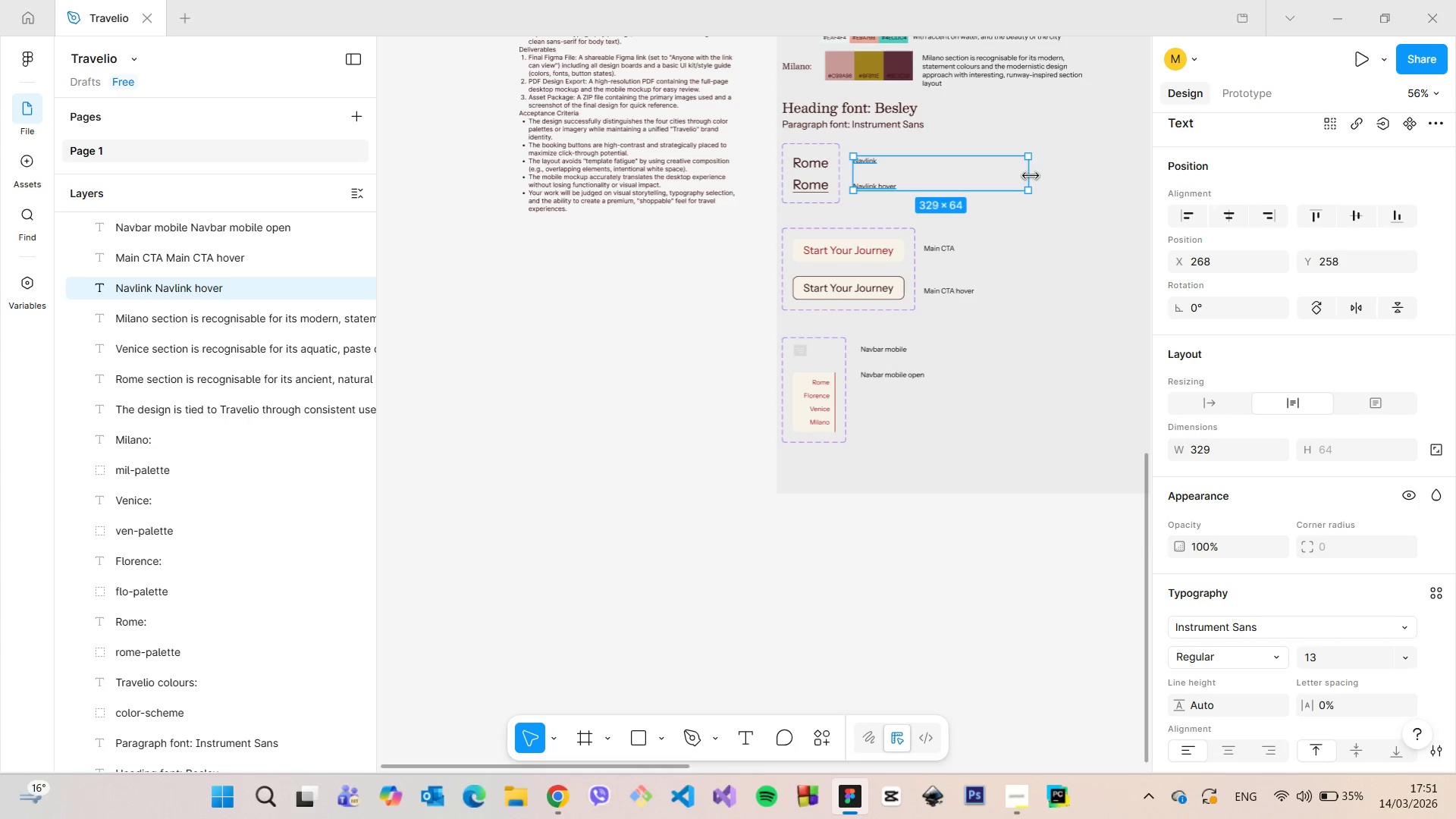 
left_click_drag(start_coordinate=[1028, 176], to_coordinate=[904, 174])
 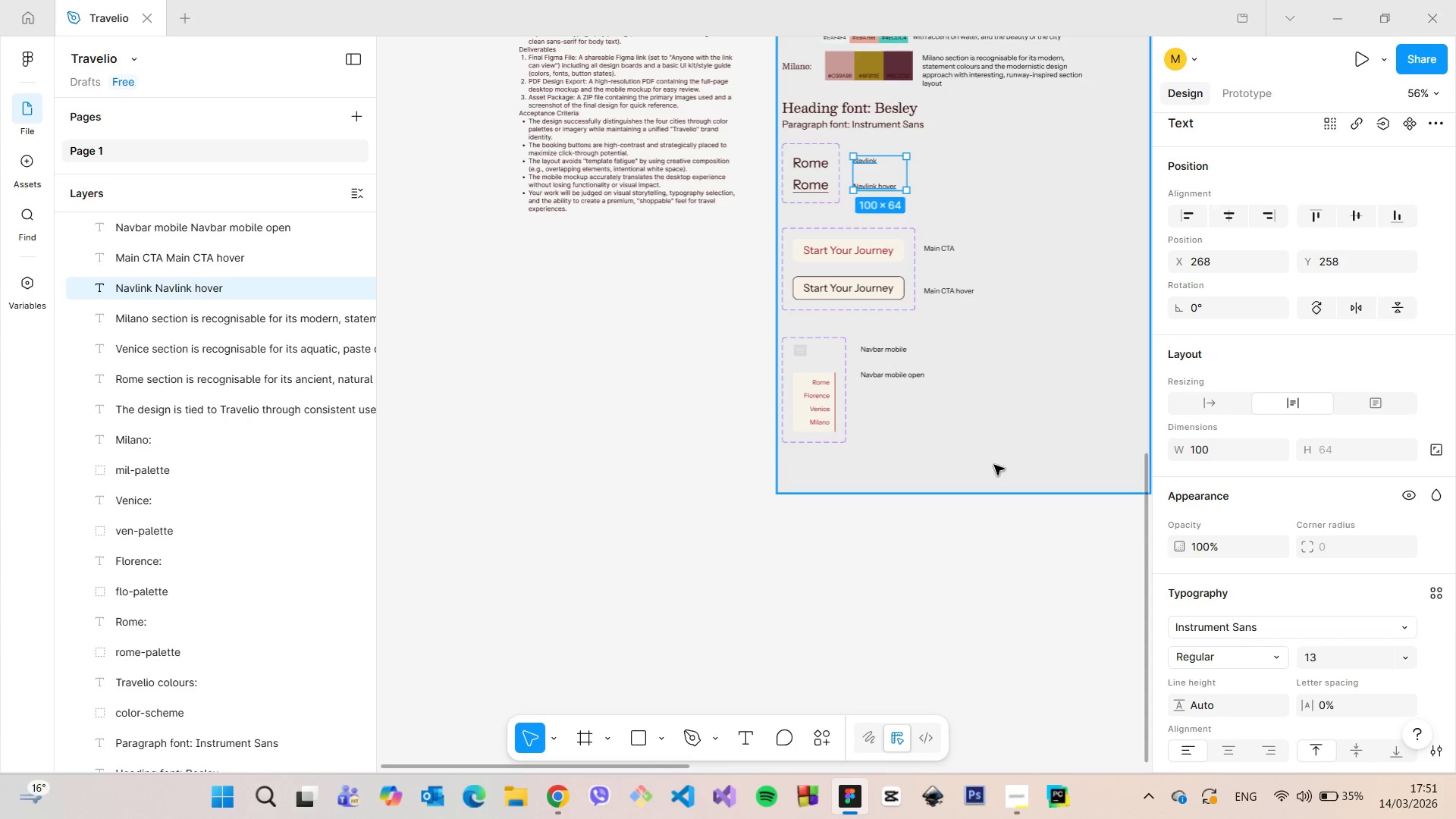 
scroll: coordinate [194, 294], scroll_direction: up, amount: 14.0
 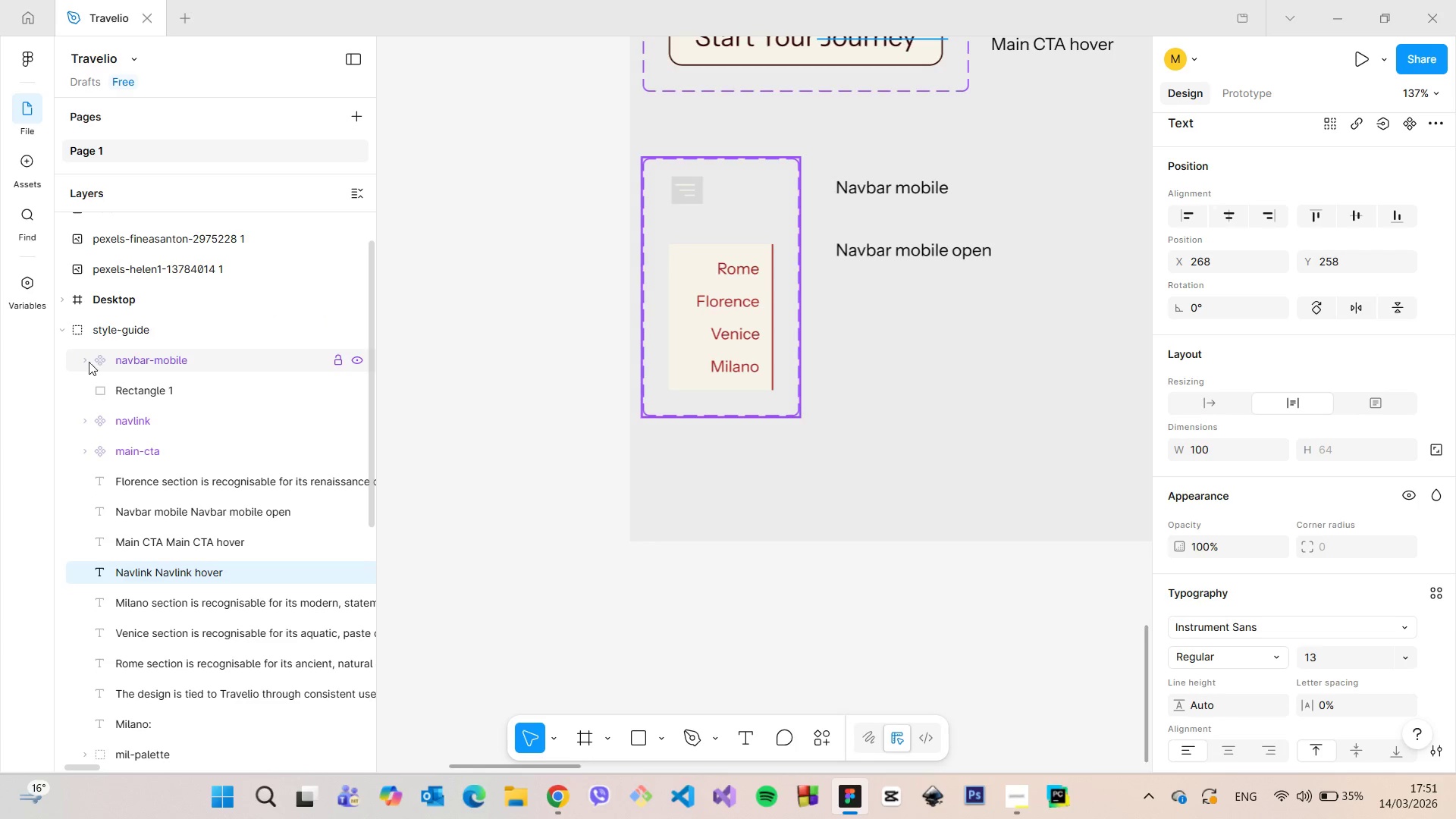 
left_click([85, 362])
 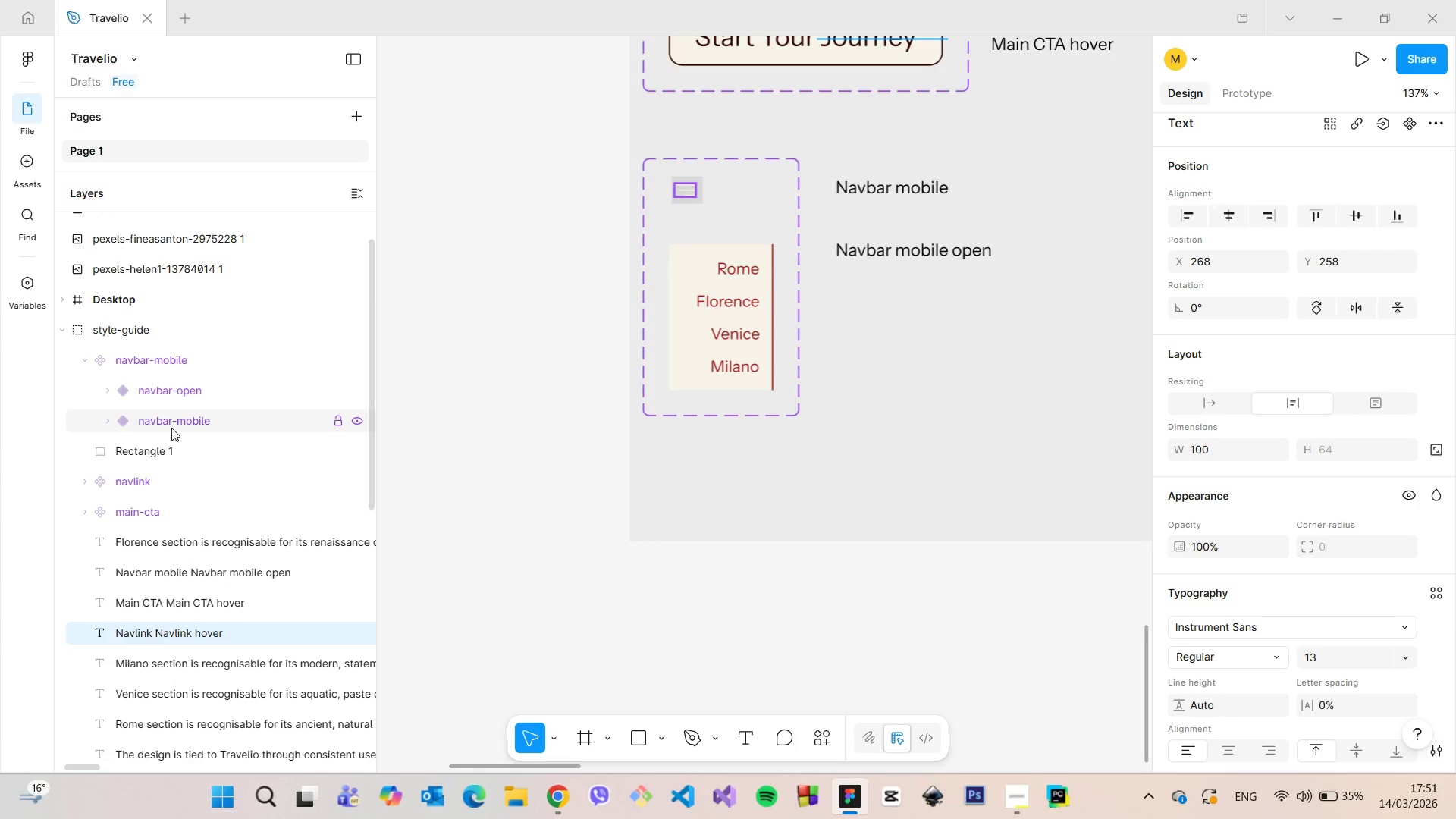 
left_click([171, 428])
 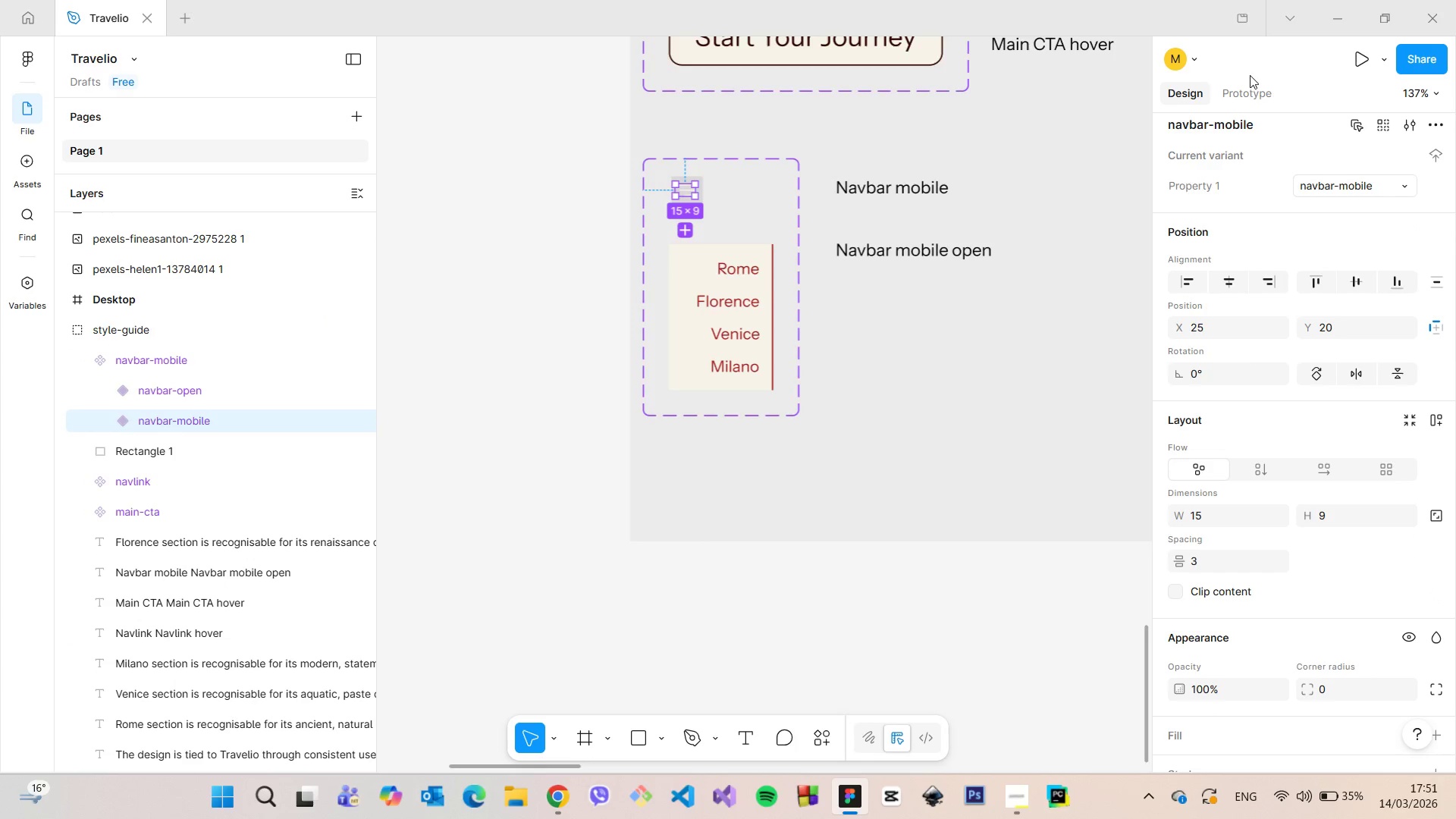 
left_click([1247, 93])
 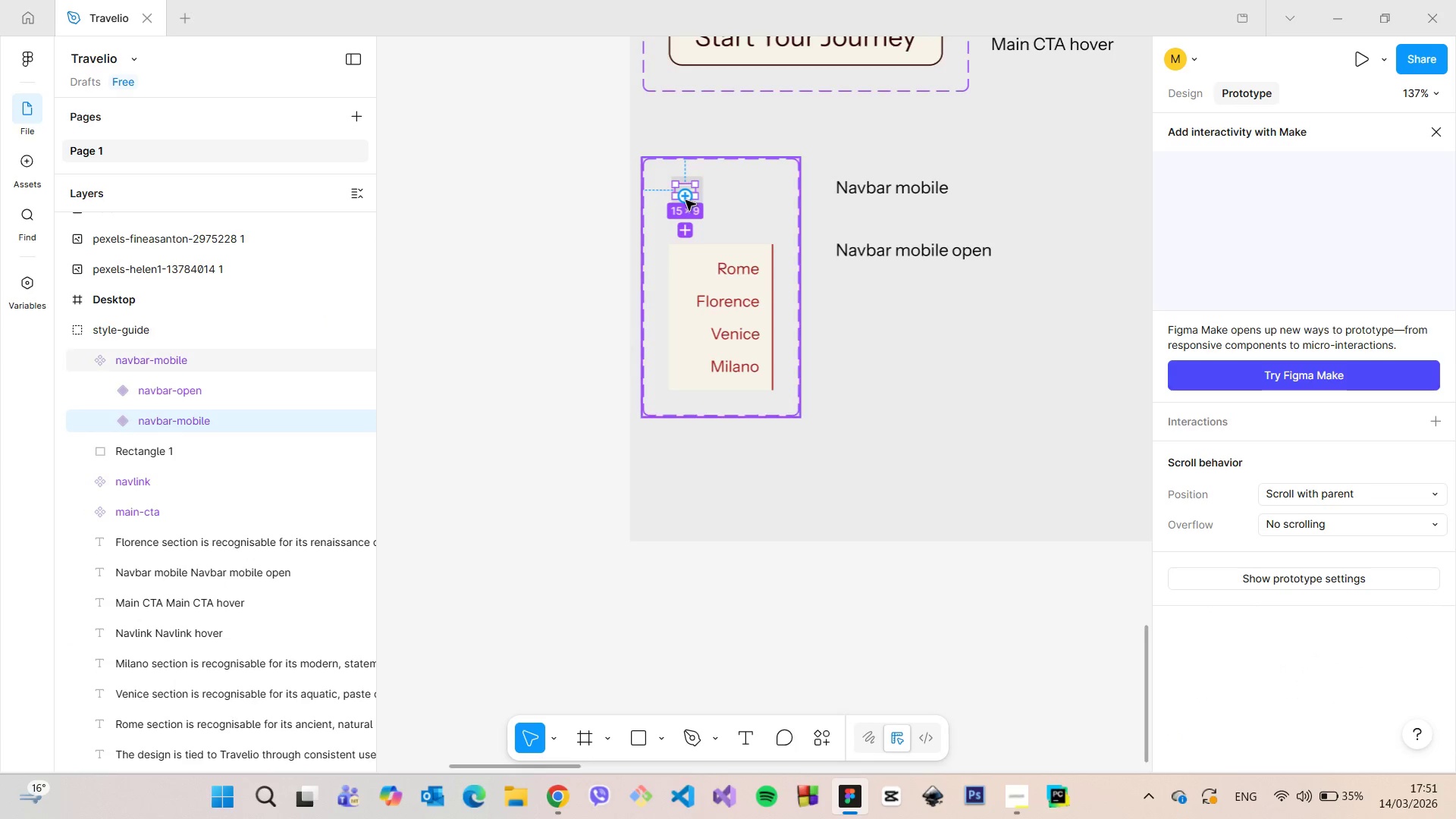 
left_click_drag(start_coordinate=[685, 200], to_coordinate=[701, 251])
 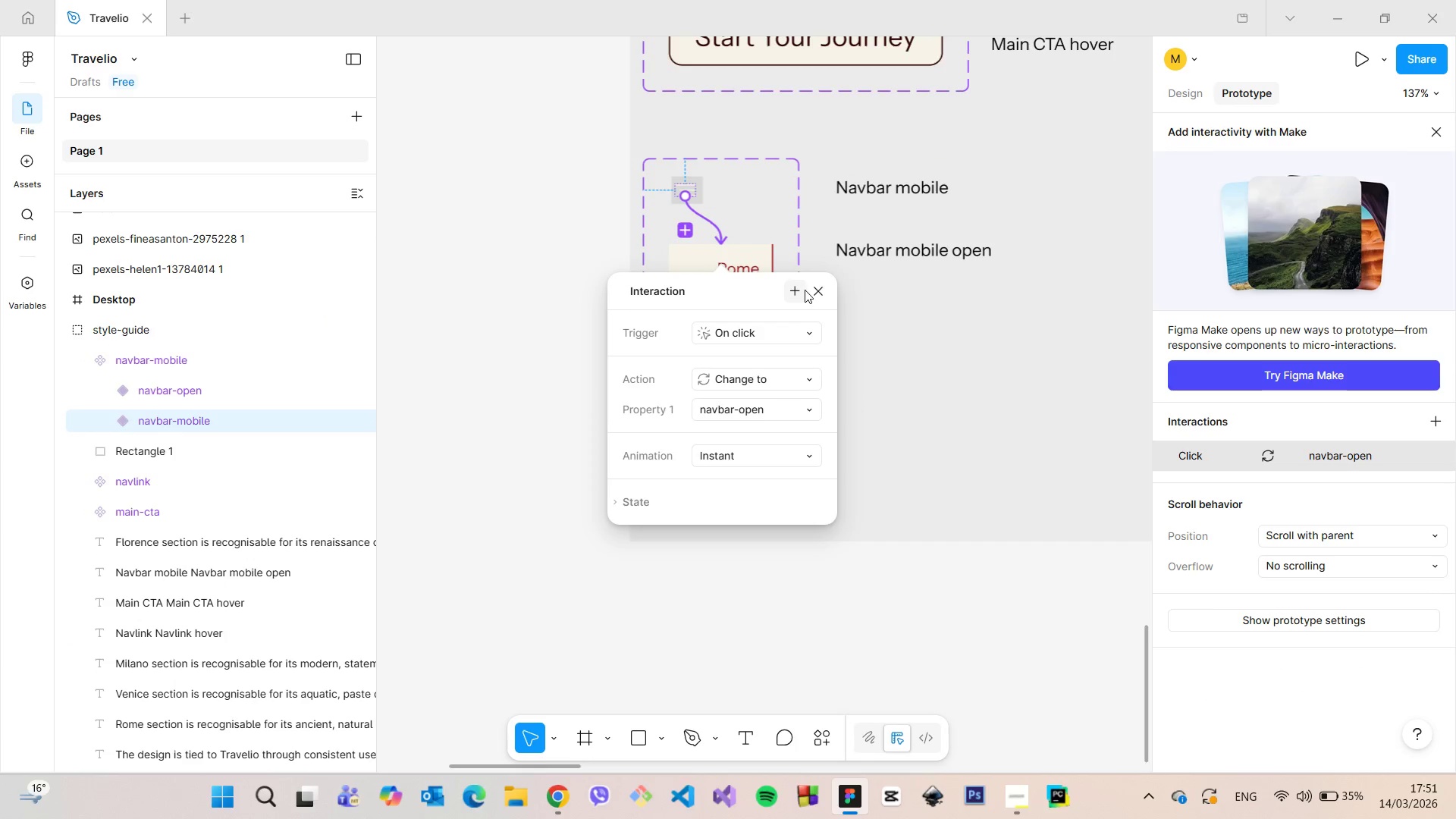 
left_click([815, 293])
 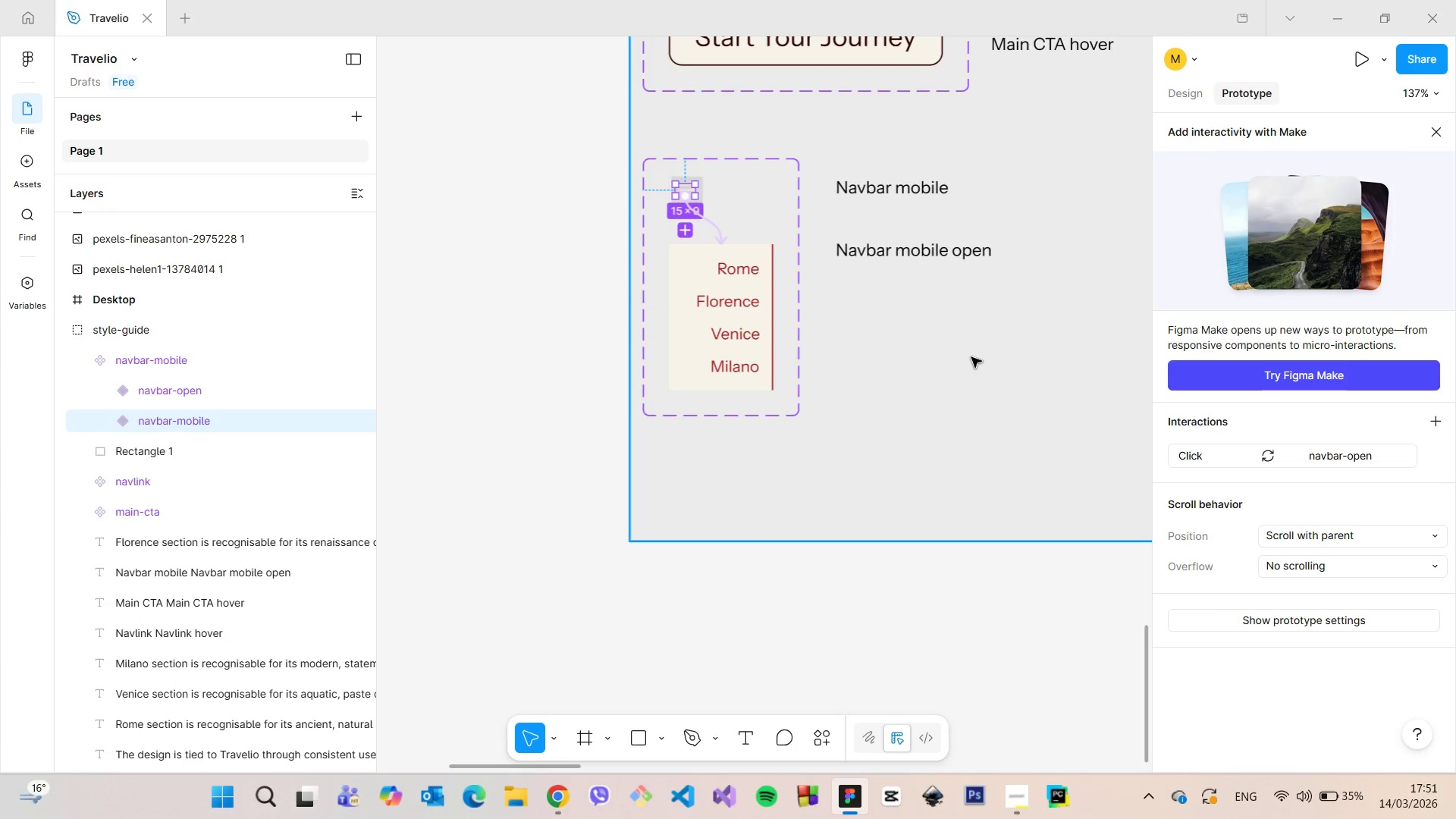 
left_click([971, 357])
 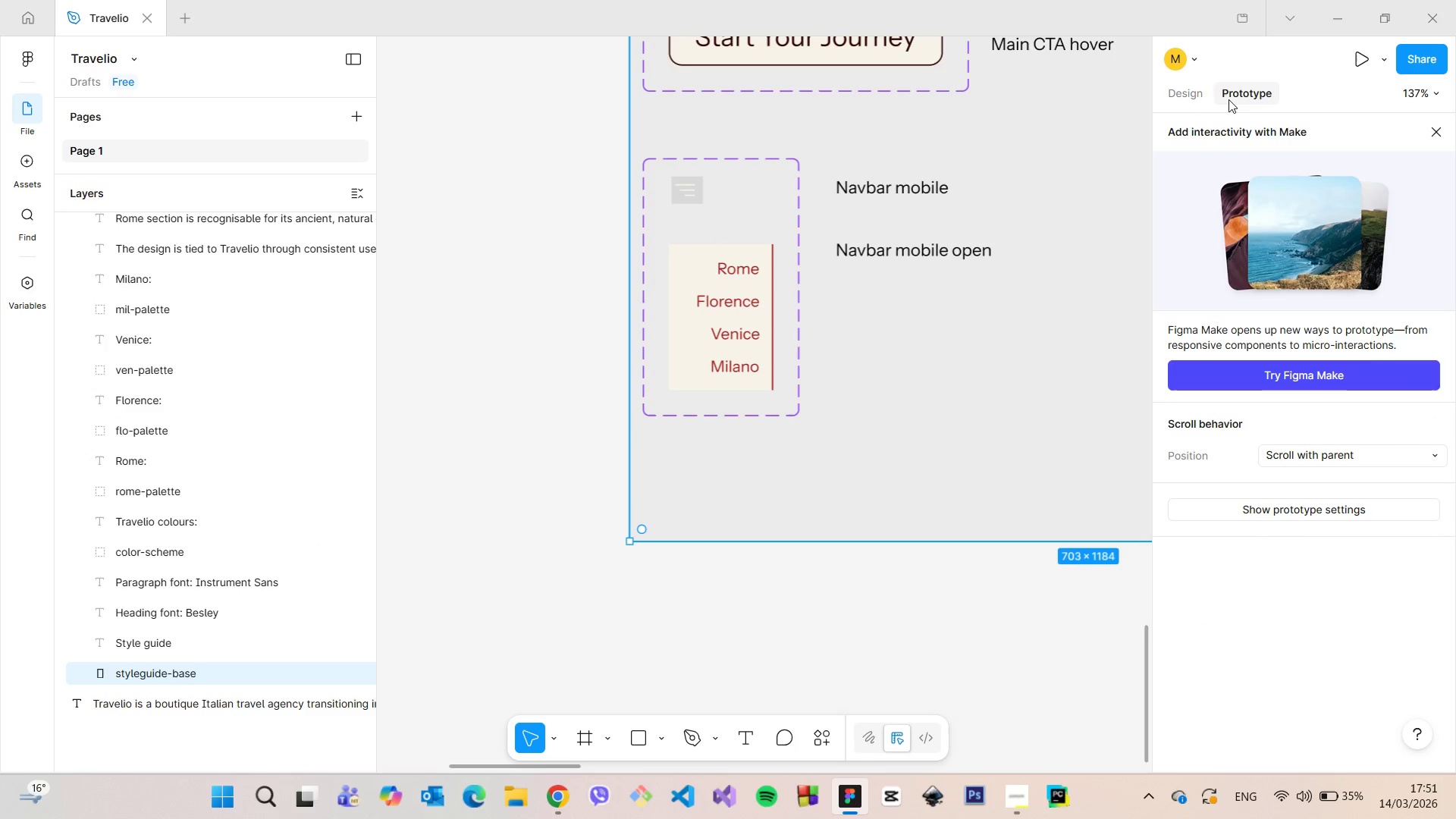 
left_click([1200, 99])
 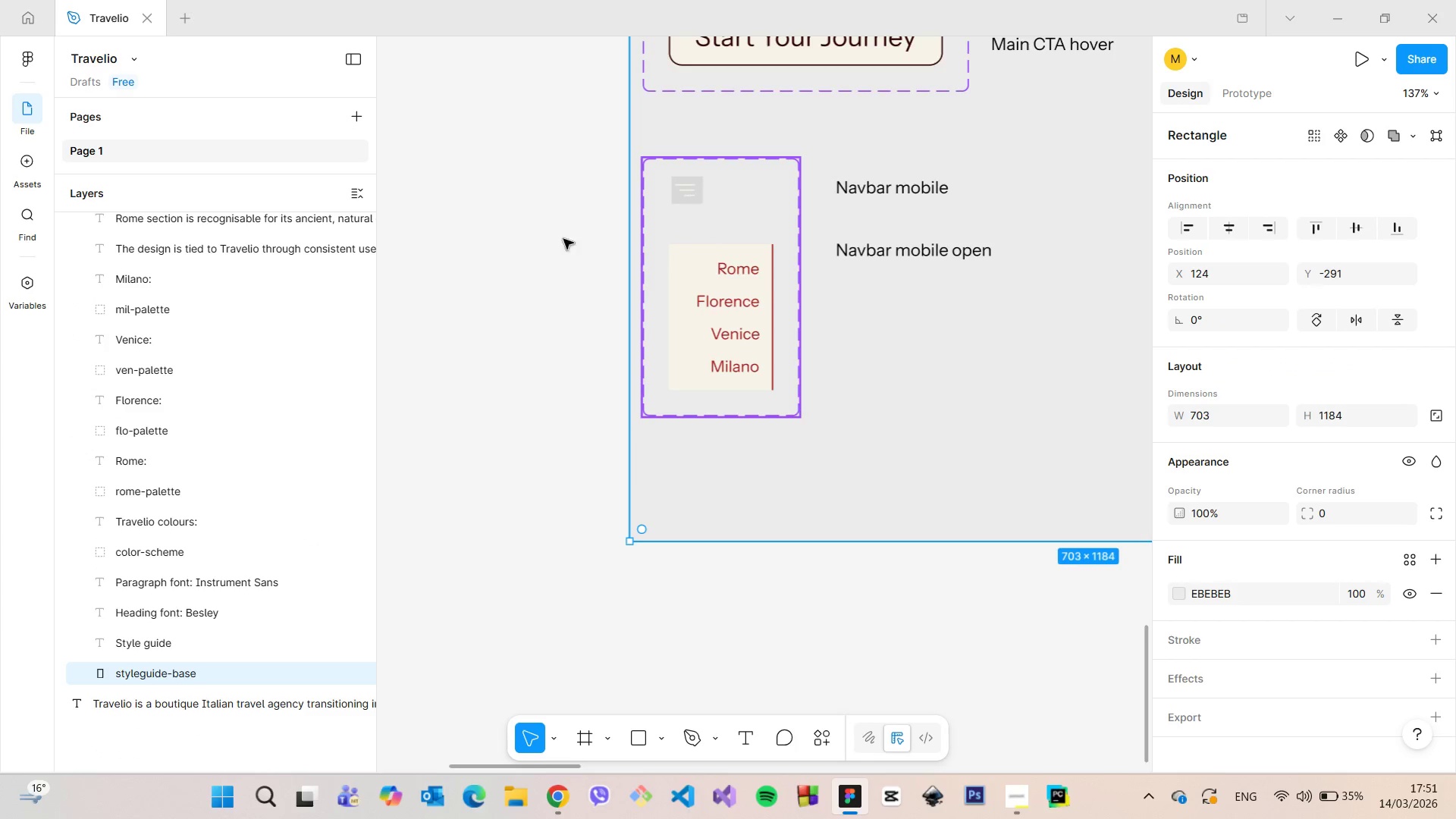 
scroll: coordinate [206, 328], scroll_direction: up, amount: 4.0
 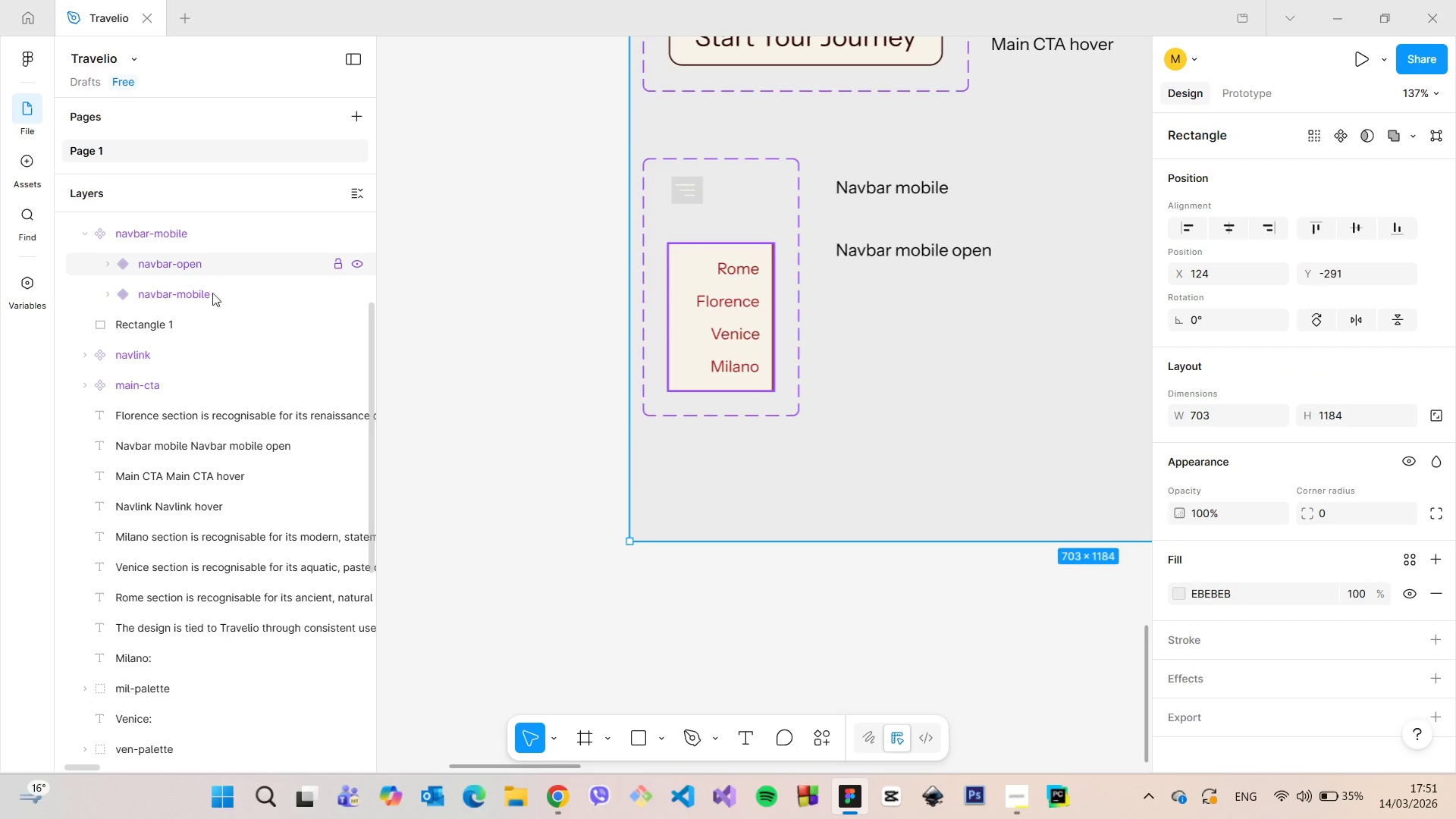 
left_click([212, 297])
 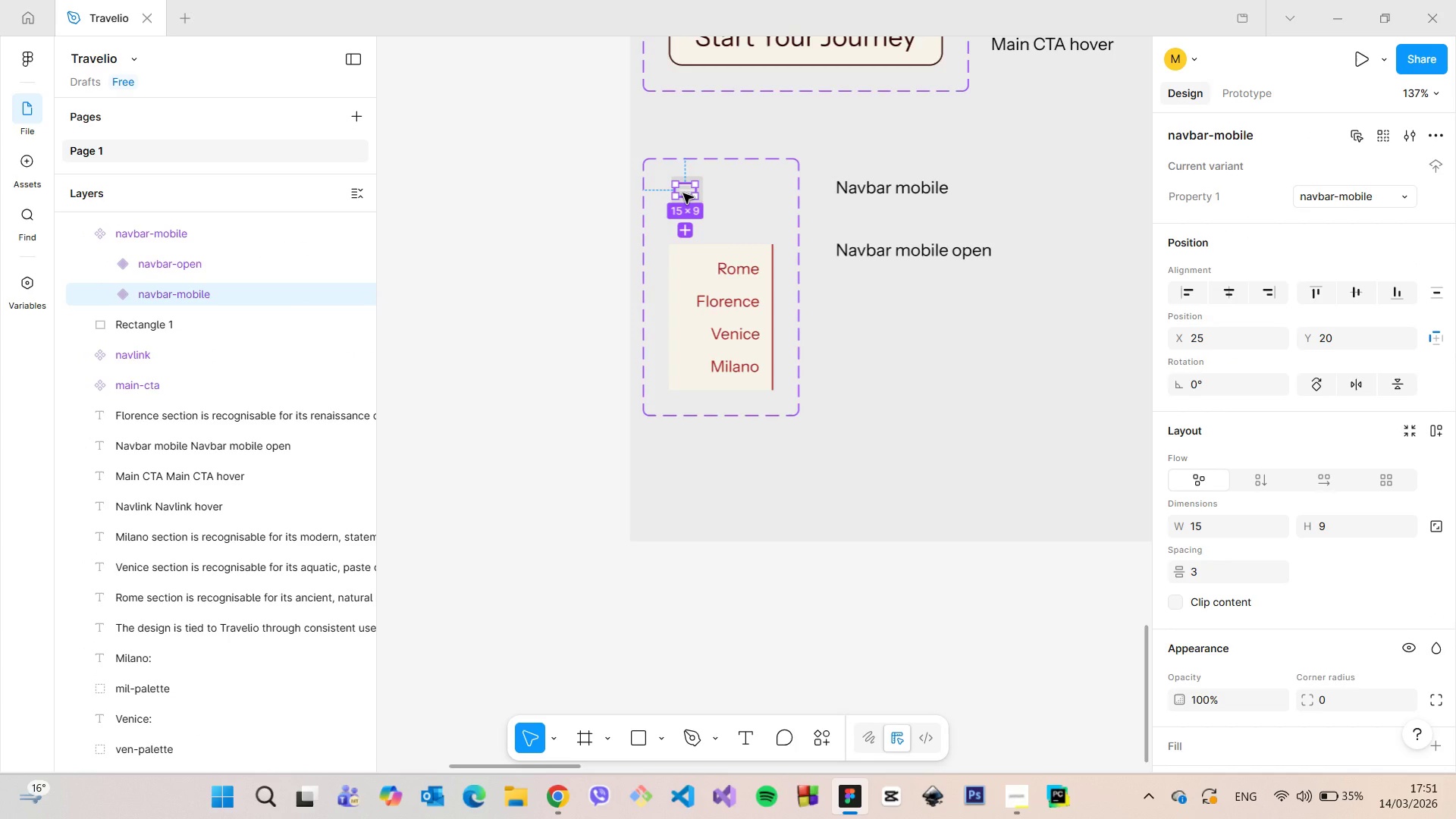 
hold_key(key=AltLeft, duration=1.52)
left_click_drag(start_coordinate=[683, 193], to_coordinate=[1039, 66])
 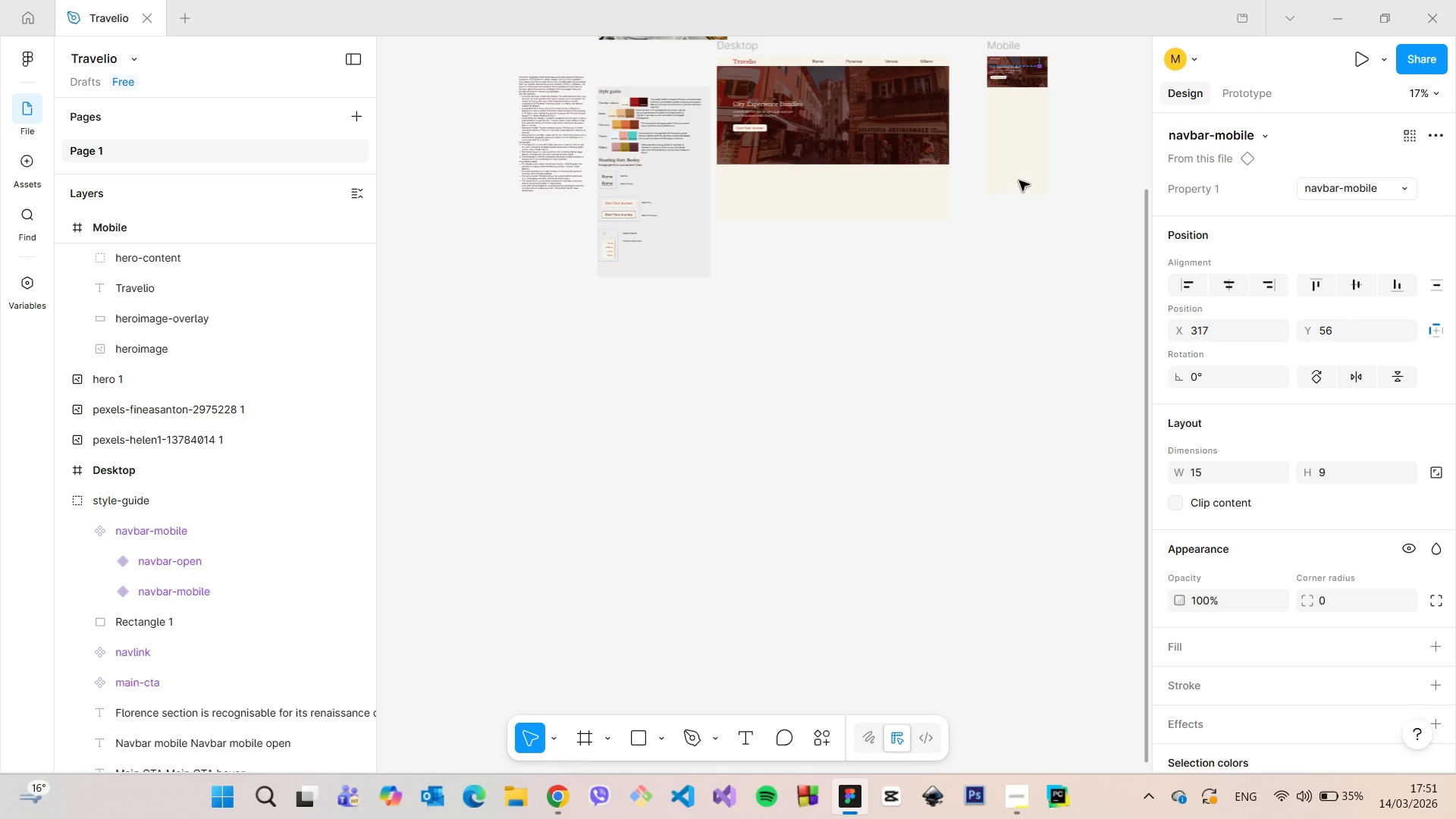 
hold_key(key=AltLeft, duration=1.5)
 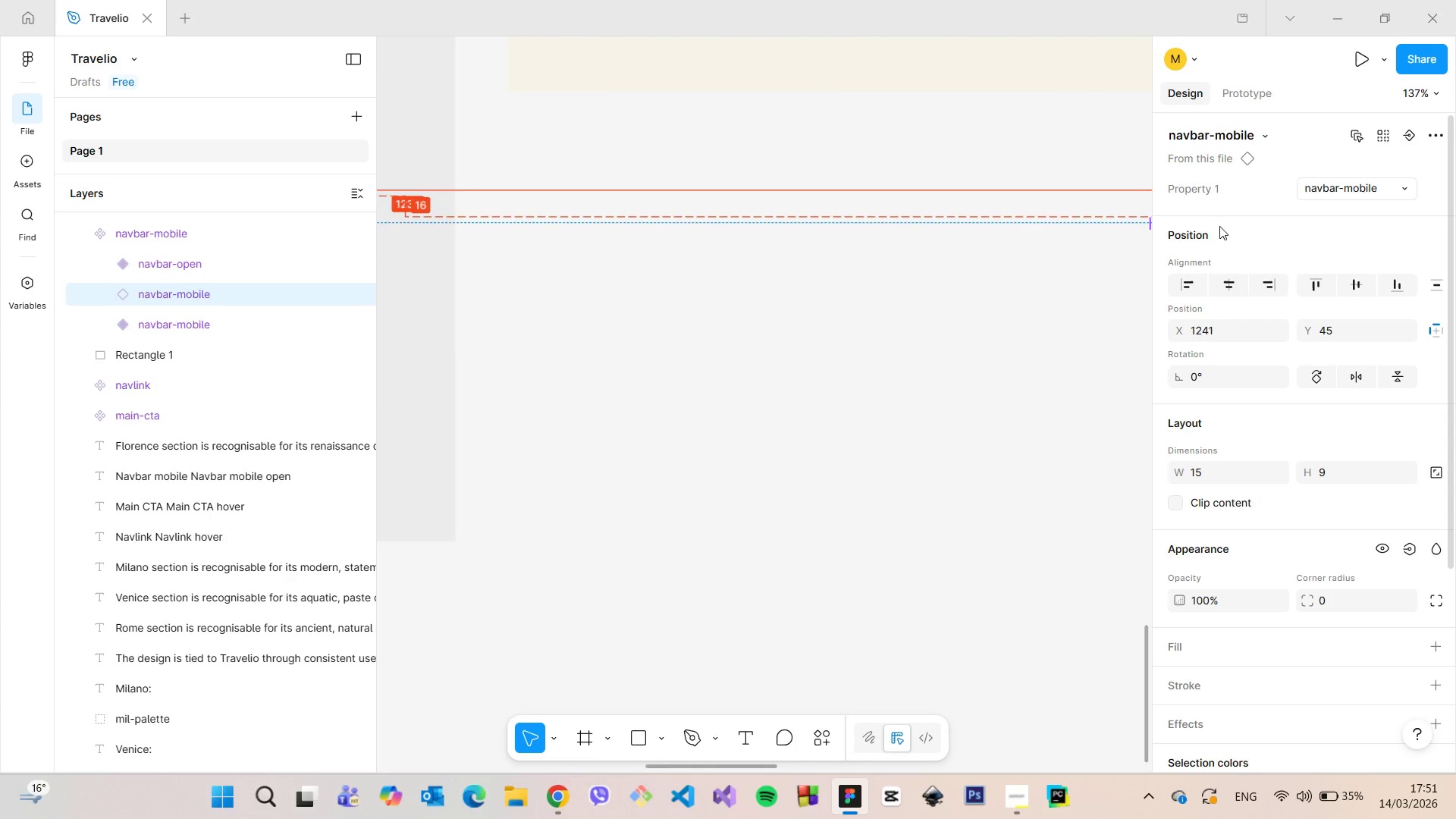 
hold_key(key=AltLeft, duration=1.51)
 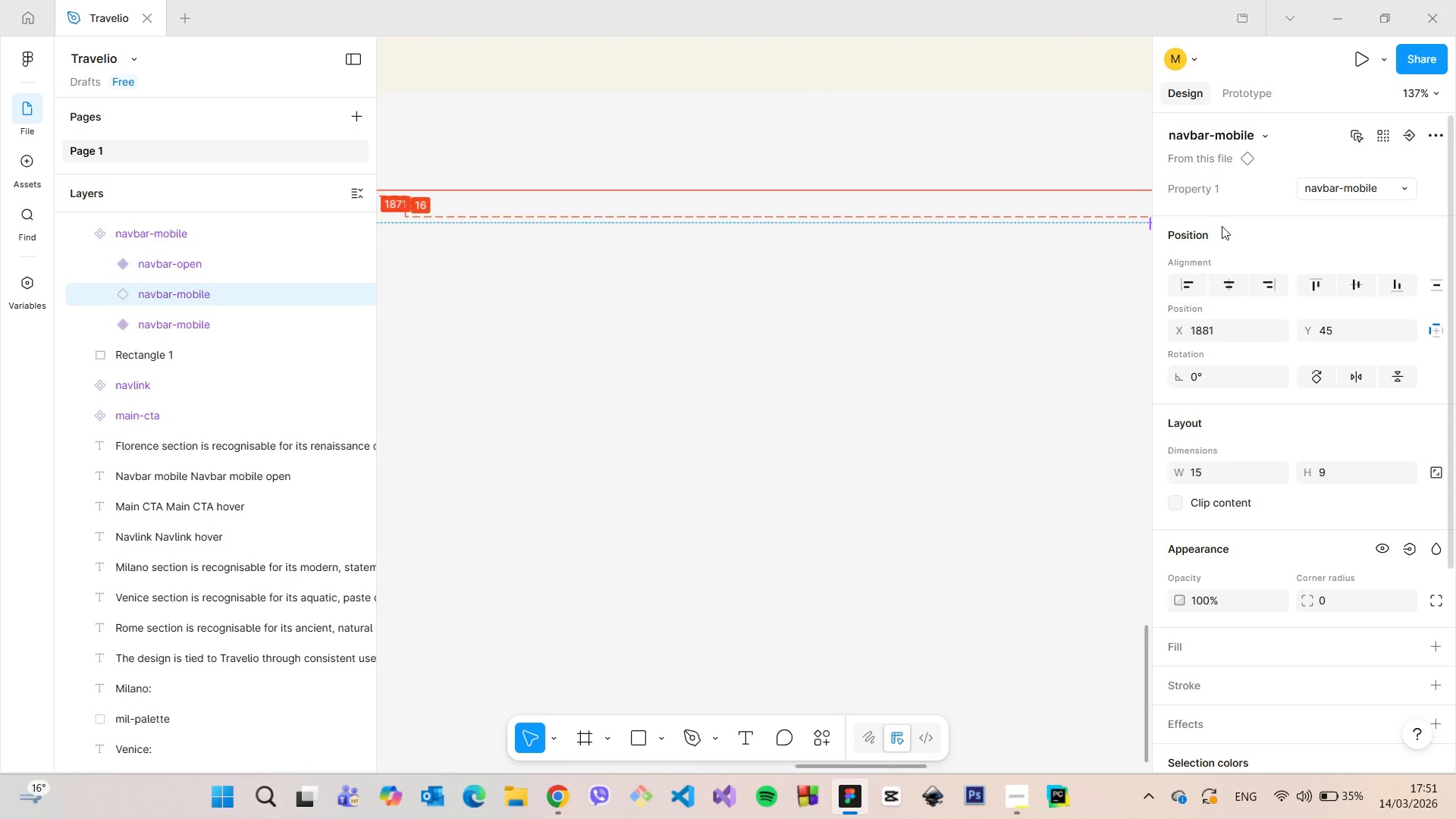 
hold_key(key=AltLeft, duration=1.5)
 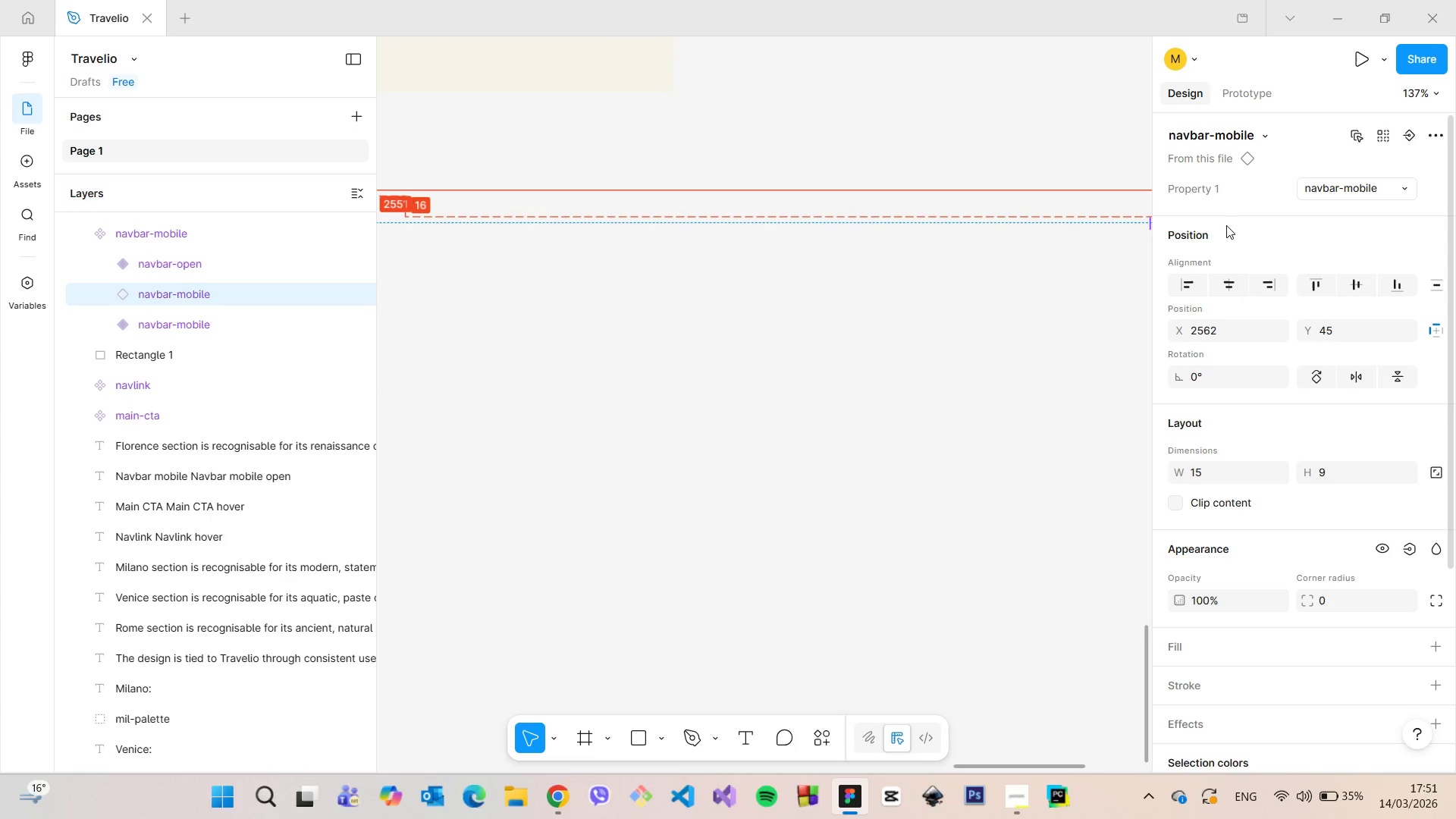 
hold_key(key=AltLeft, duration=1.52)
hold_key(key=AltLeft, duration=1.5)
scroll: coordinate [1025, 232], scroll_direction: down, amount: 17.0
 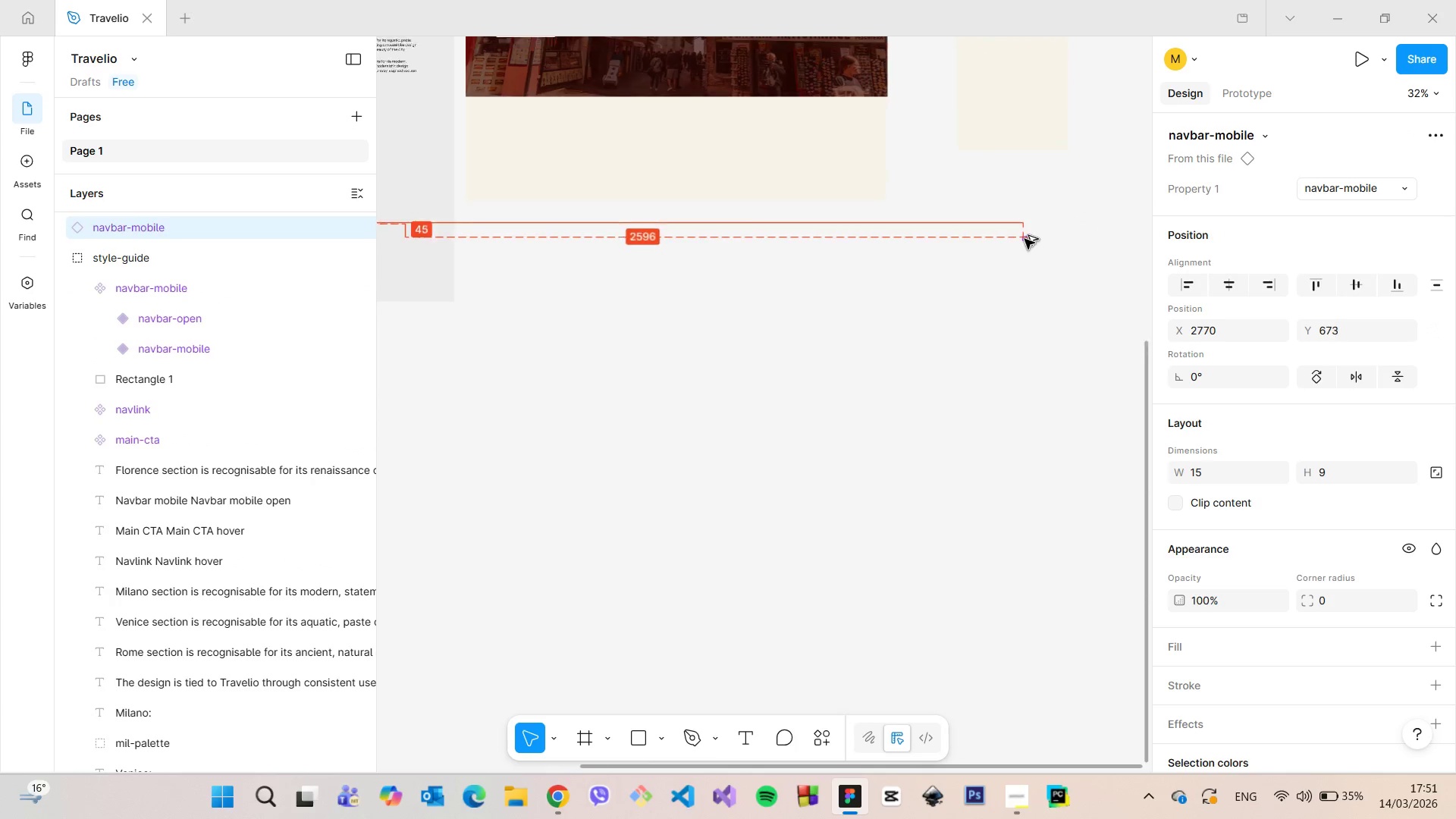 
hold_key(key=AltLeft, duration=1.52)
 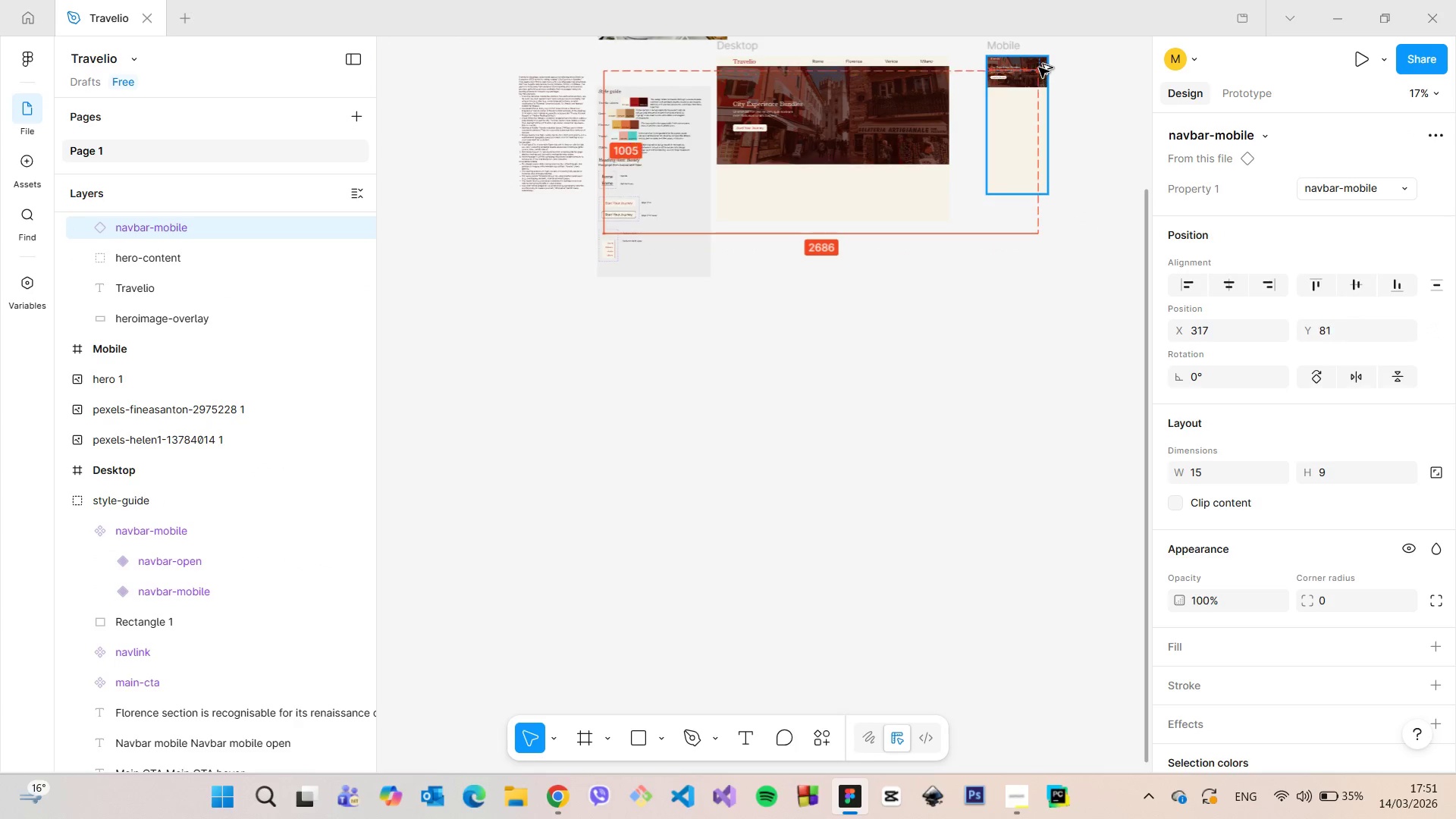 
scroll: coordinate [1024, 251], scroll_direction: down, amount: 6.0
 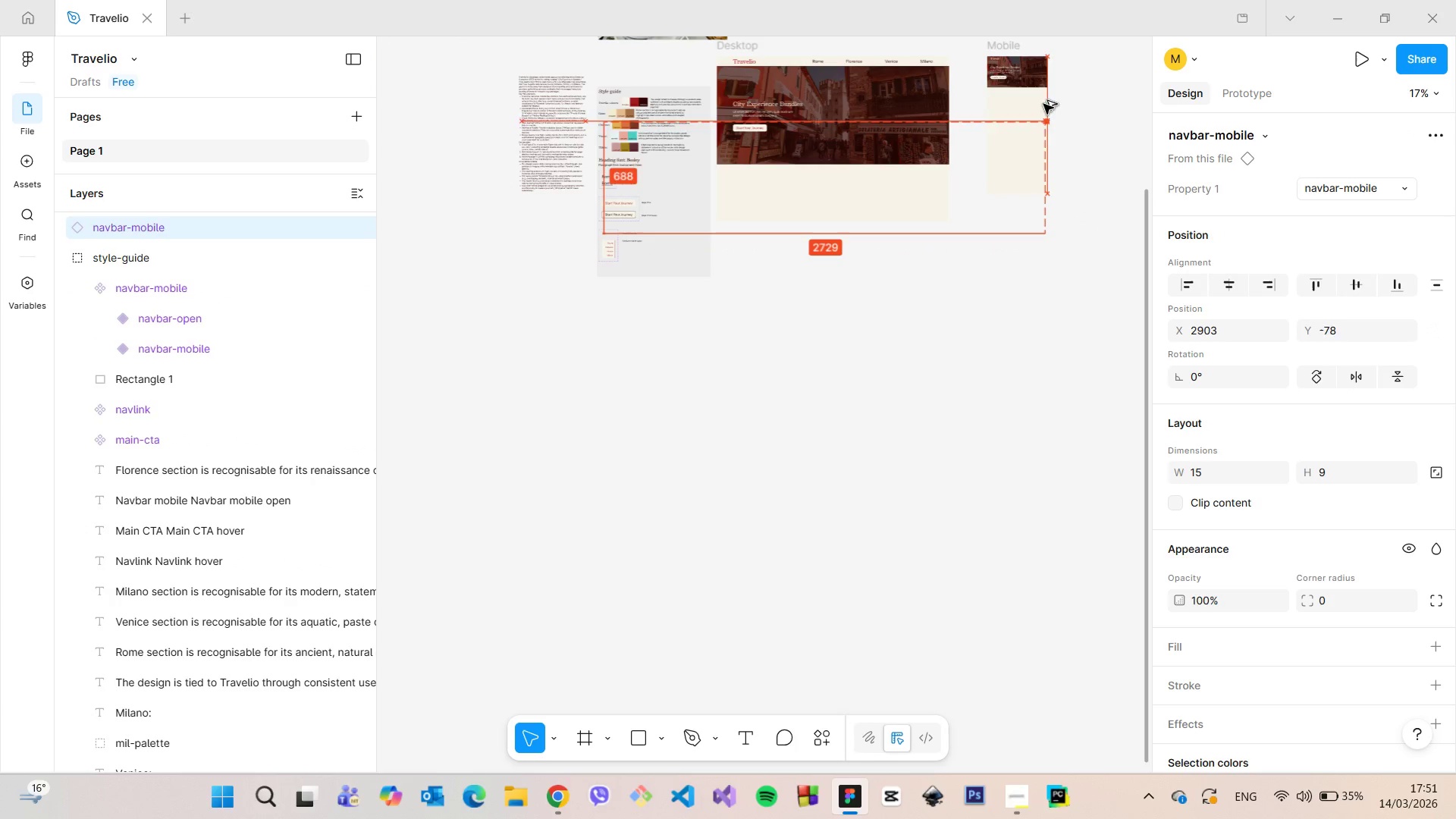 
hold_key(key=AltLeft, duration=1.22)
 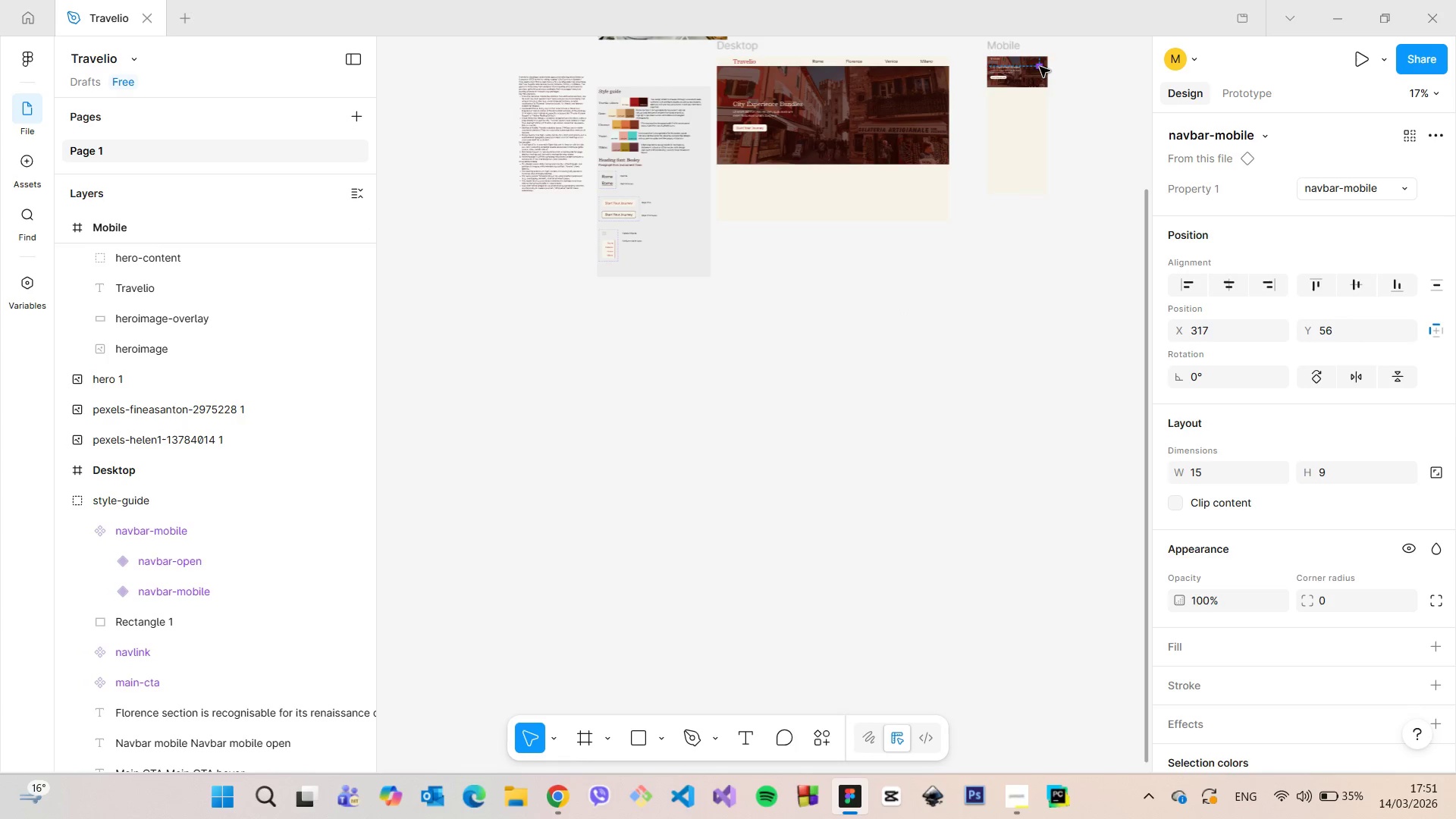 
scroll: coordinate [607, 221], scroll_direction: up, amount: 27.0
 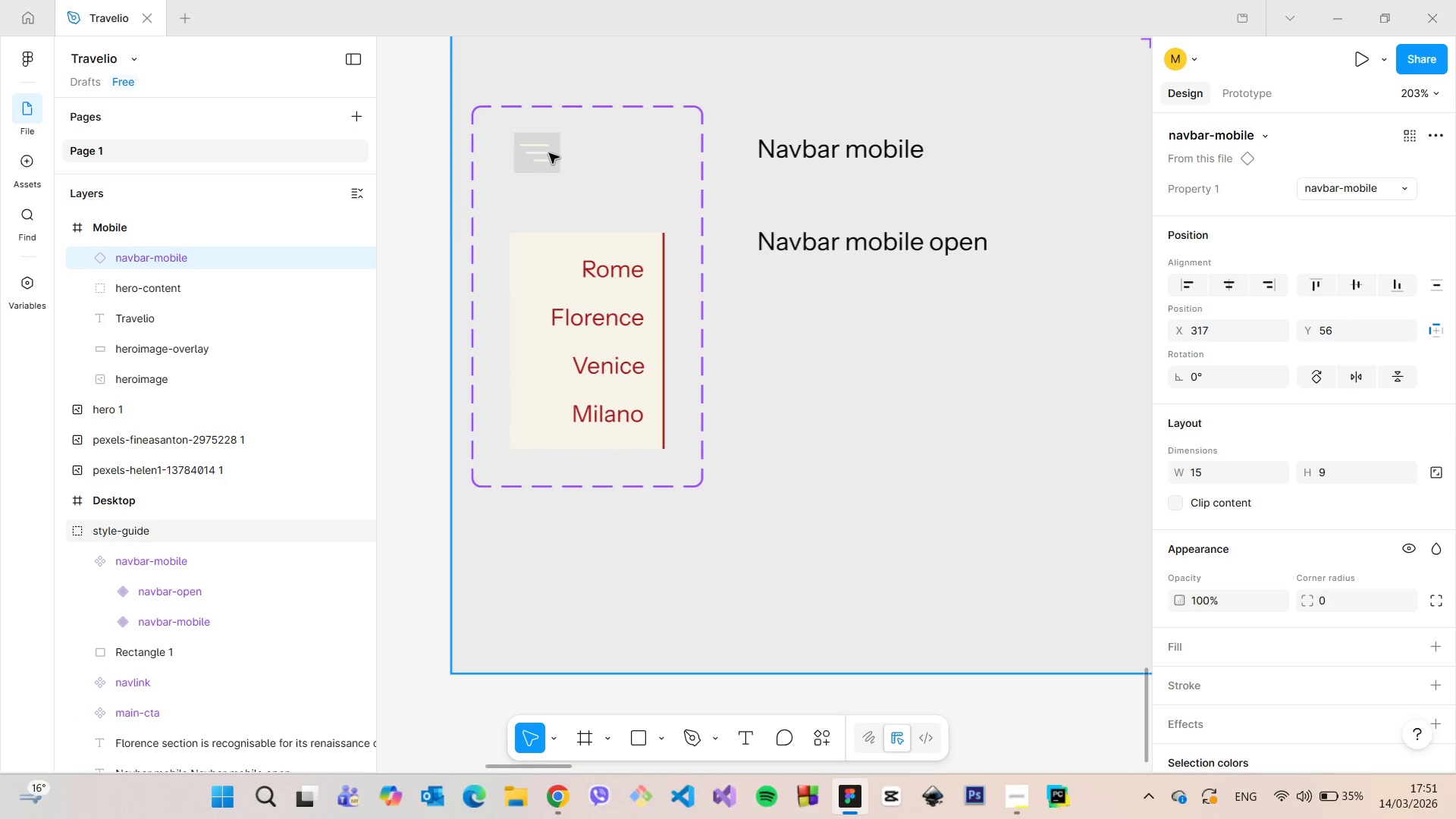 
double_click([549, 153])
 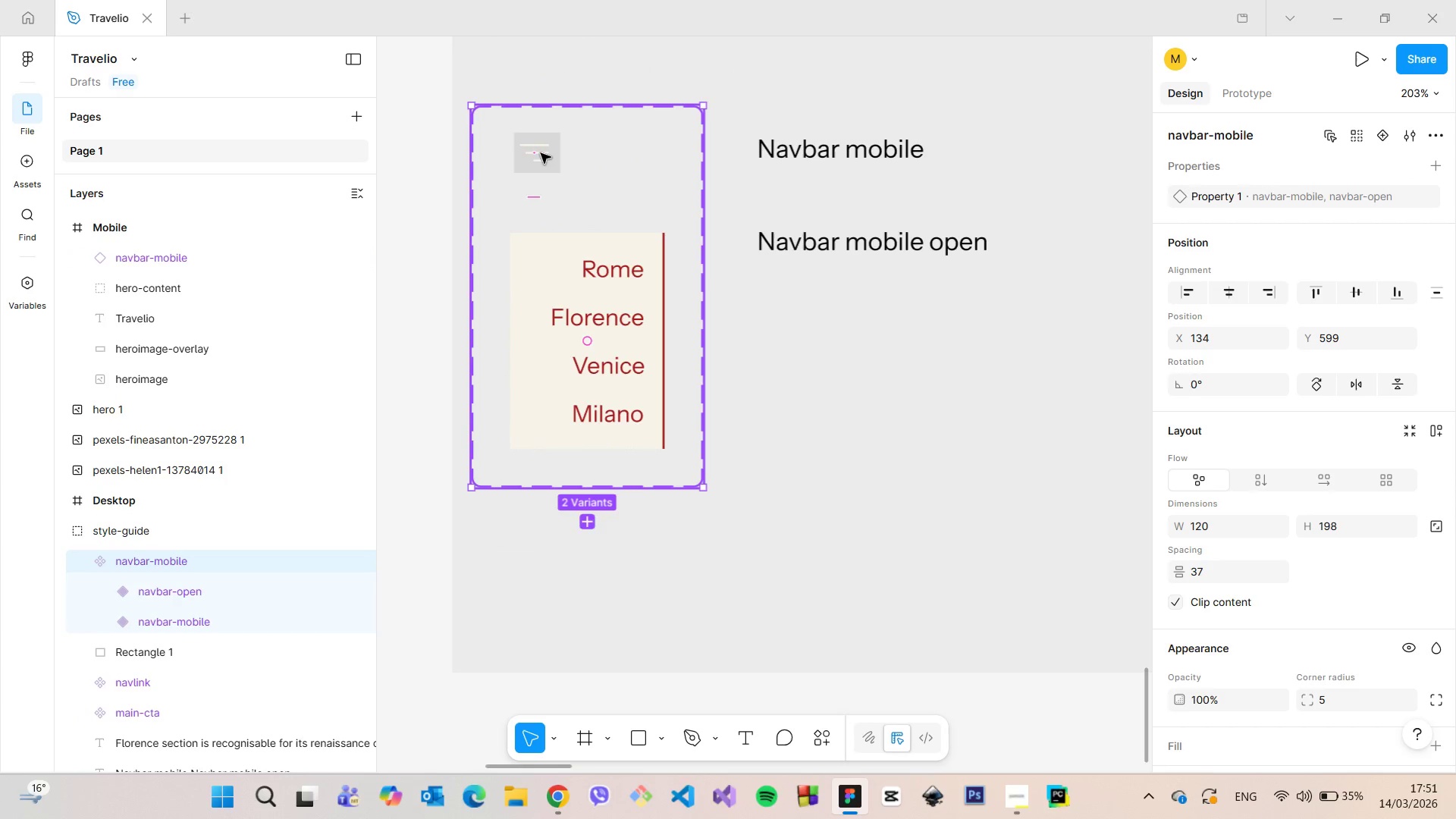 
double_click([541, 153])
 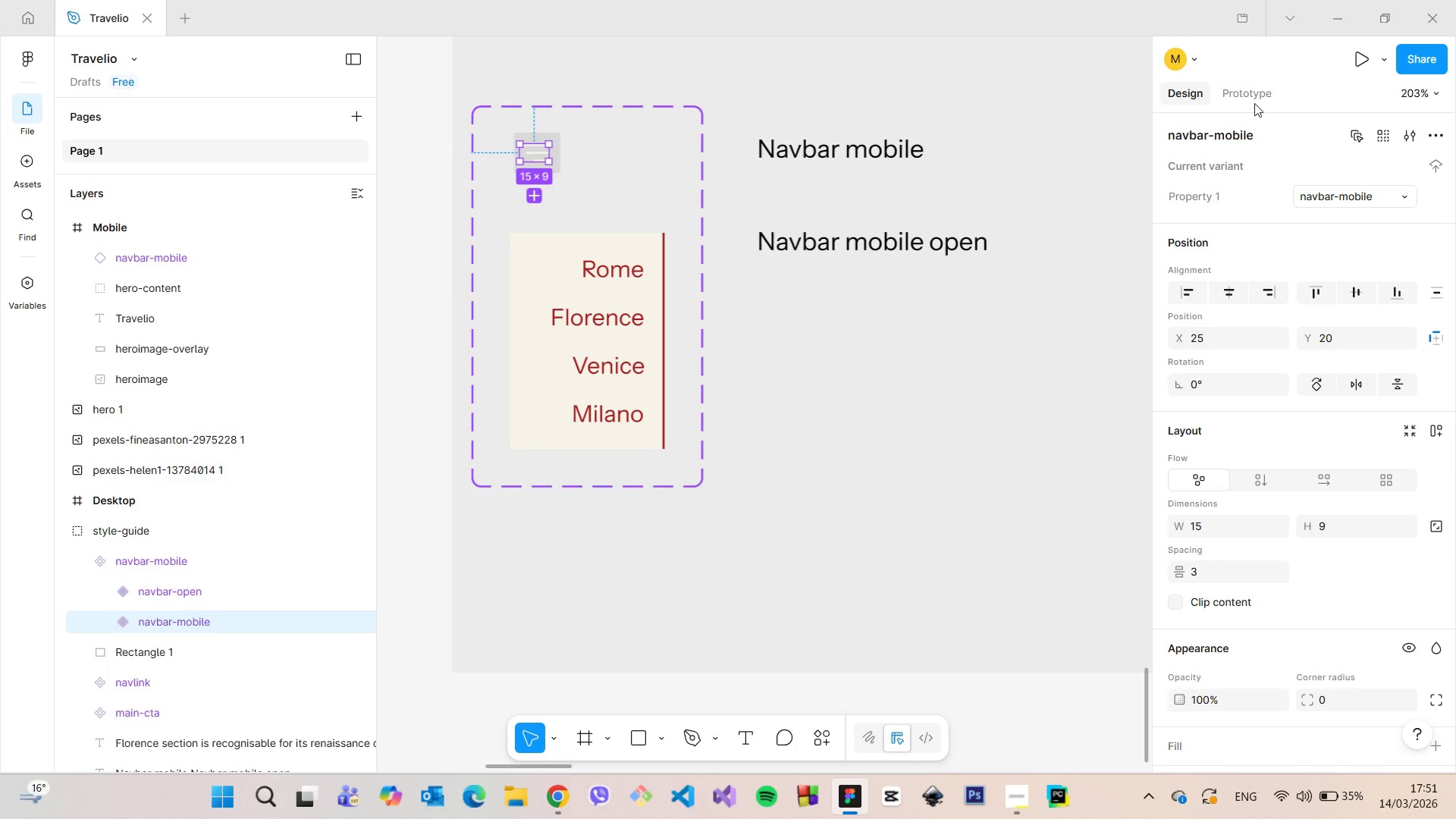 
left_click([1253, 95])
 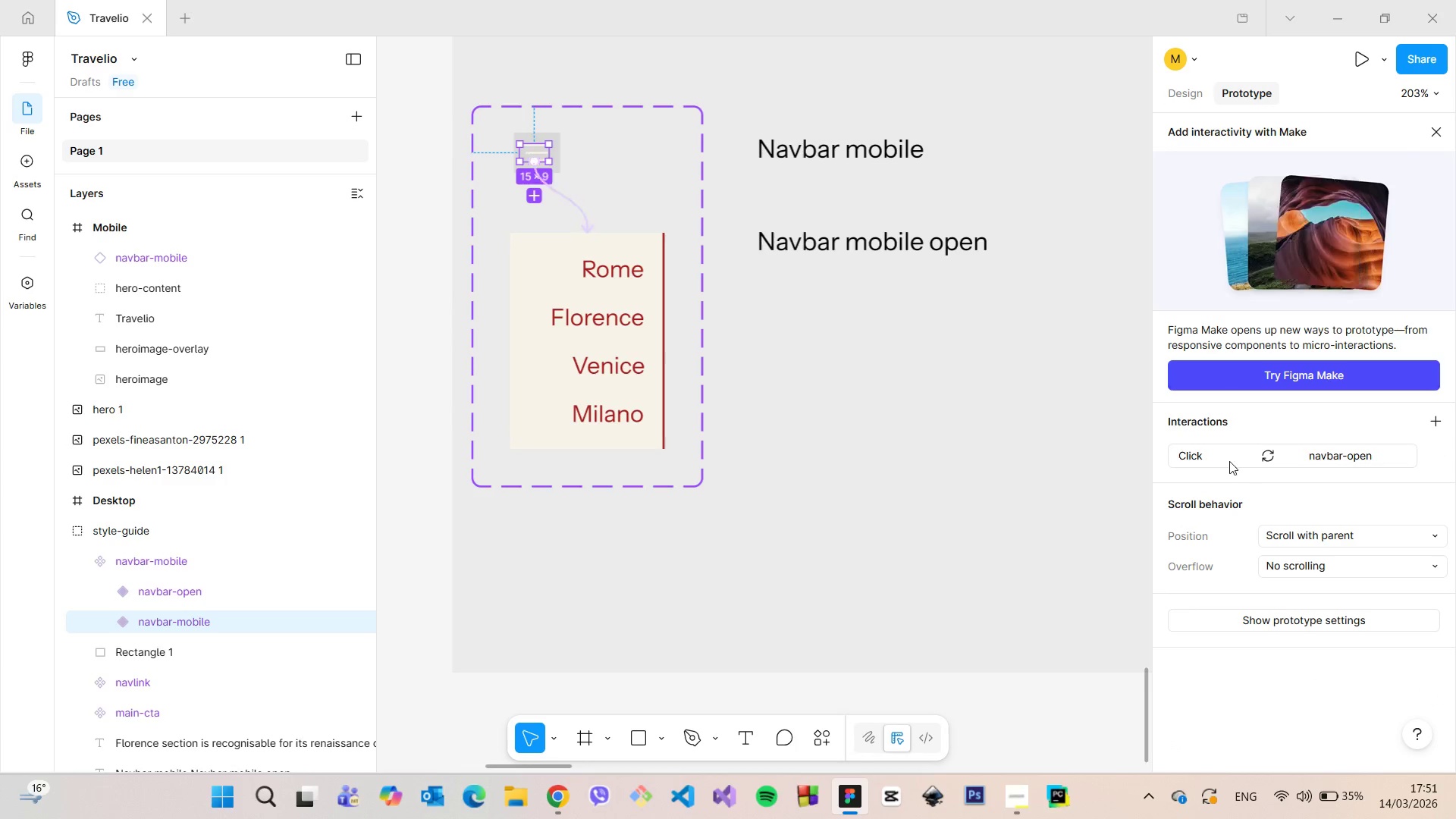 
left_click([1225, 460])
 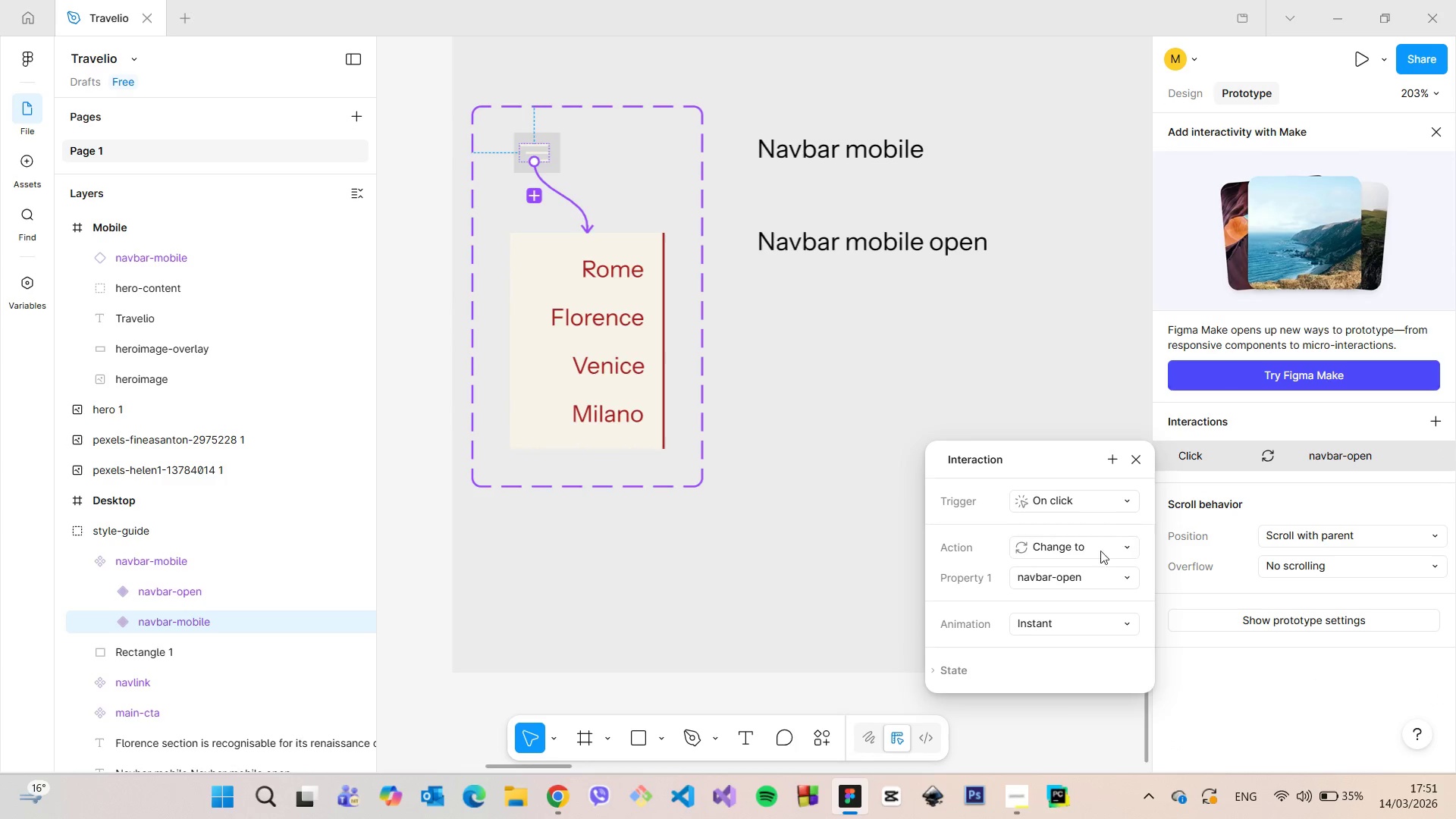 
left_click([1090, 551])
 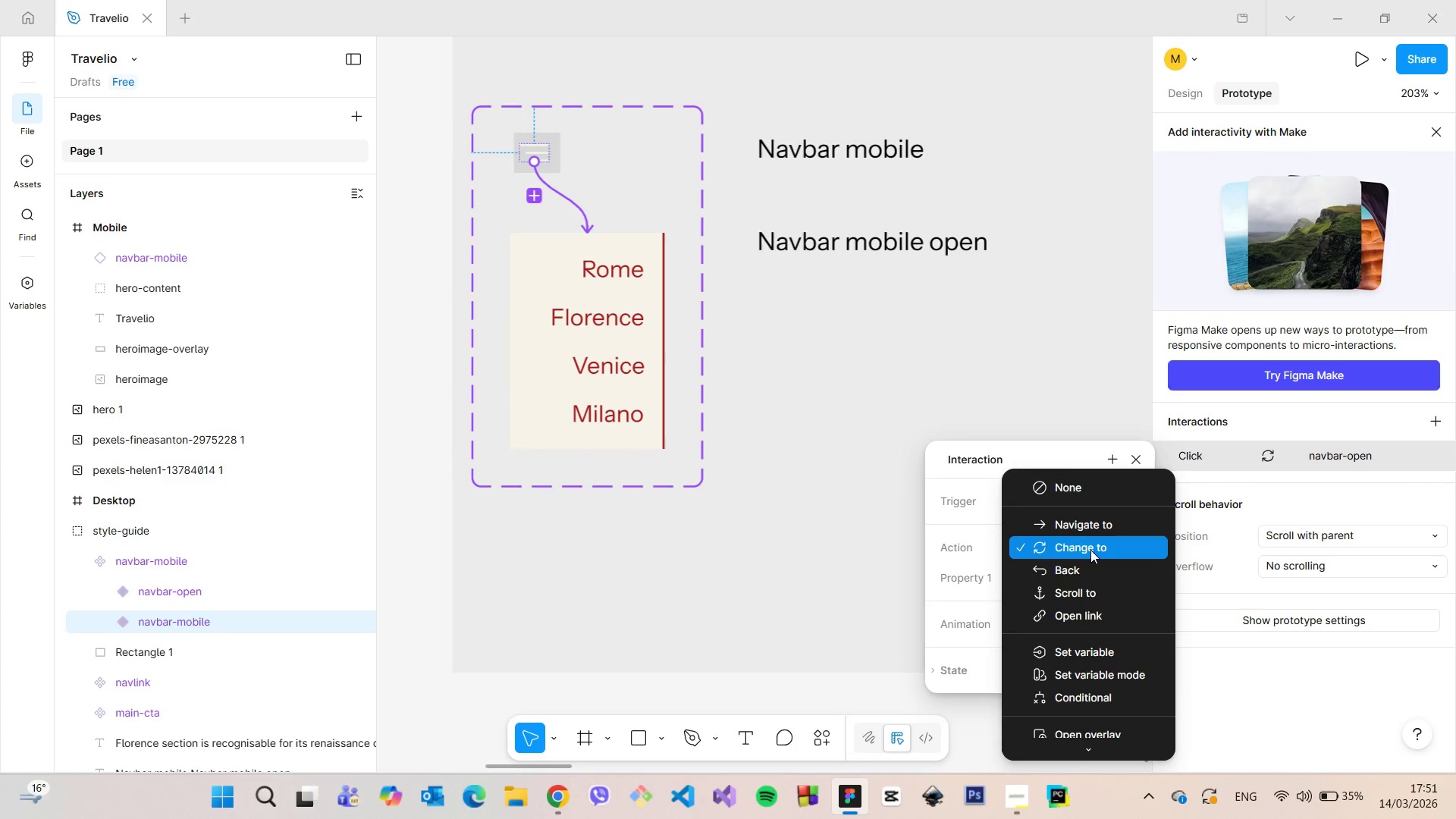 
scroll: coordinate [1105, 682], scroll_direction: down, amount: 3.0
 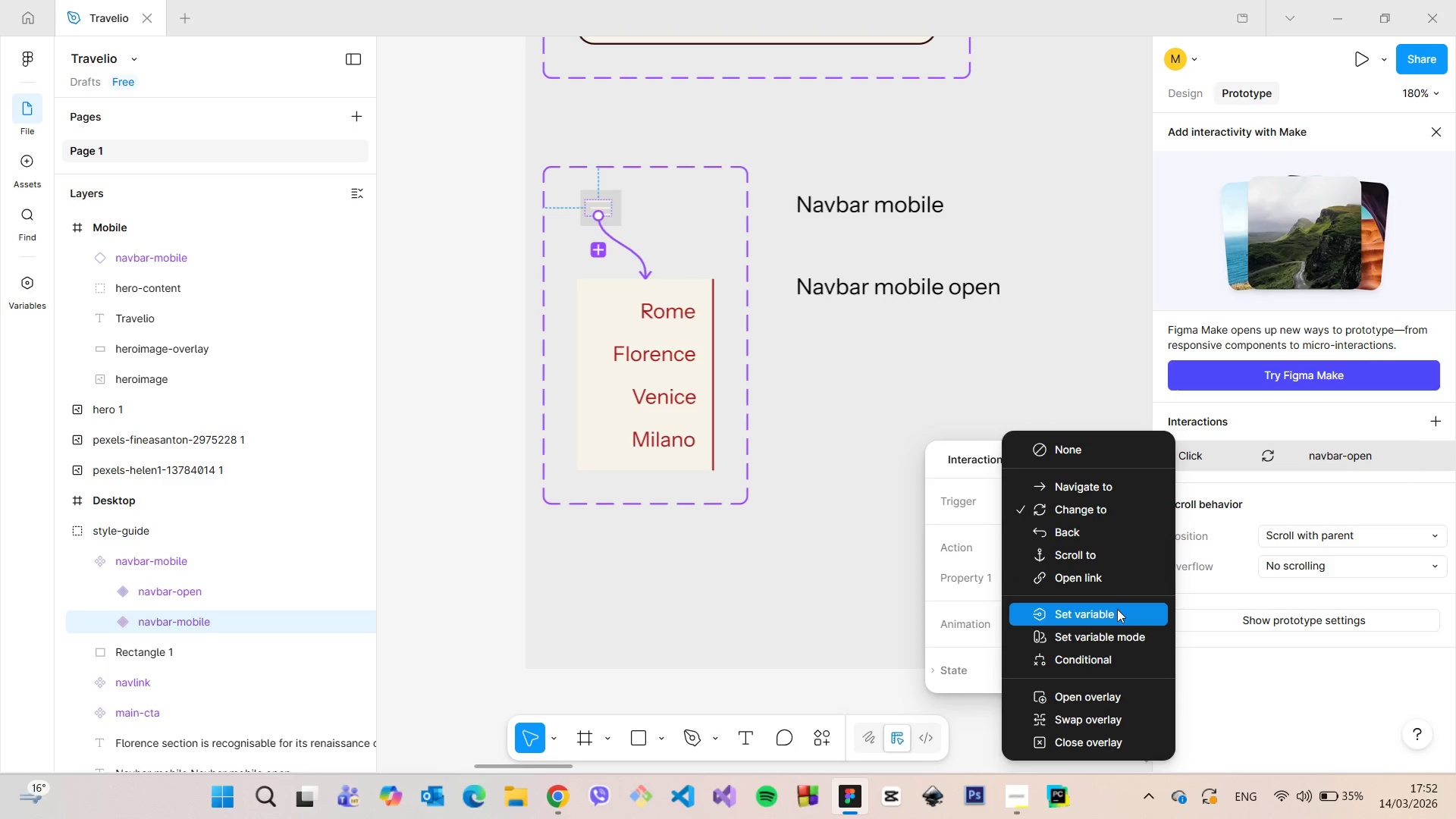 
wait(10.02)
 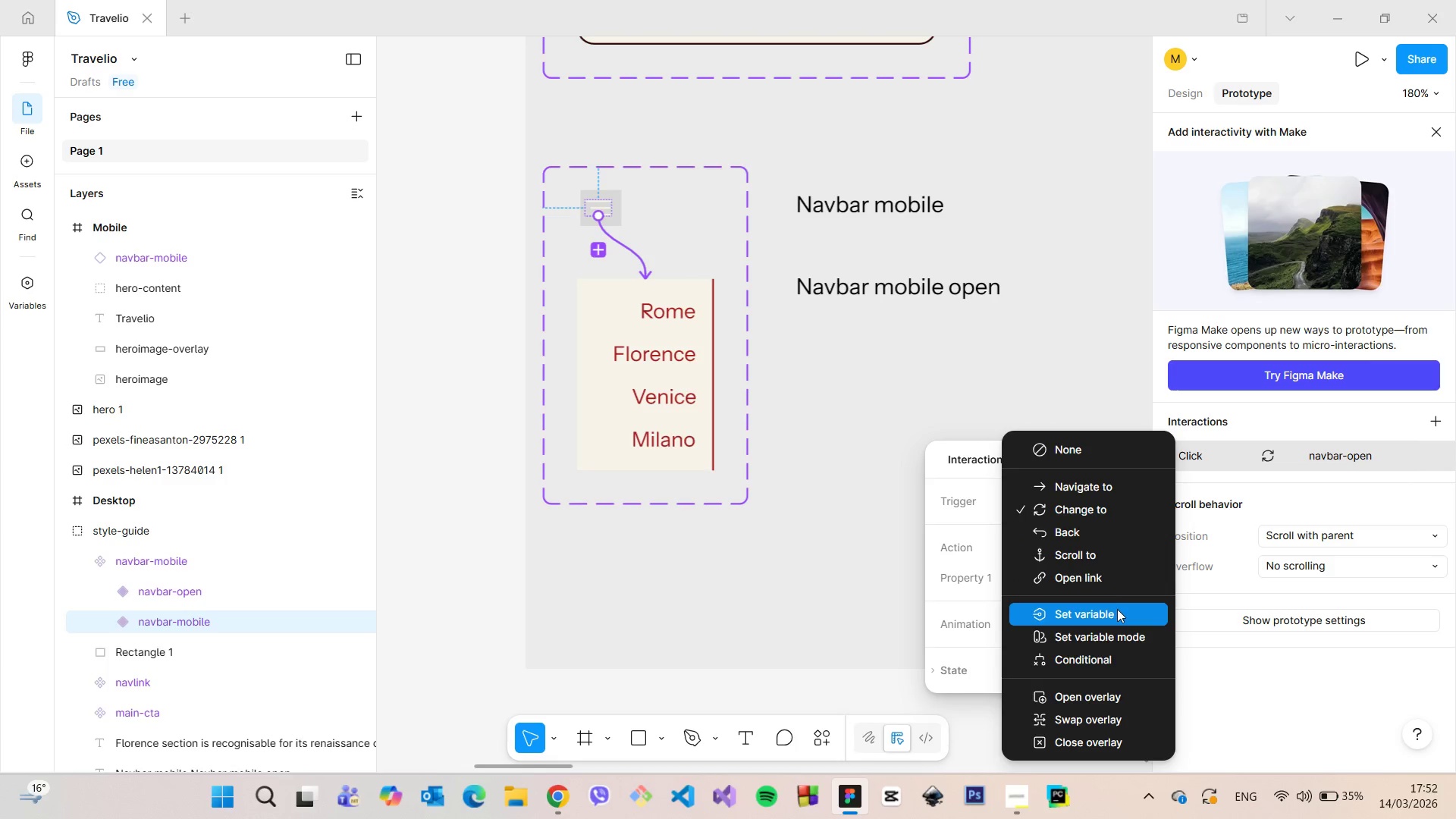 
left_click([1115, 636])
 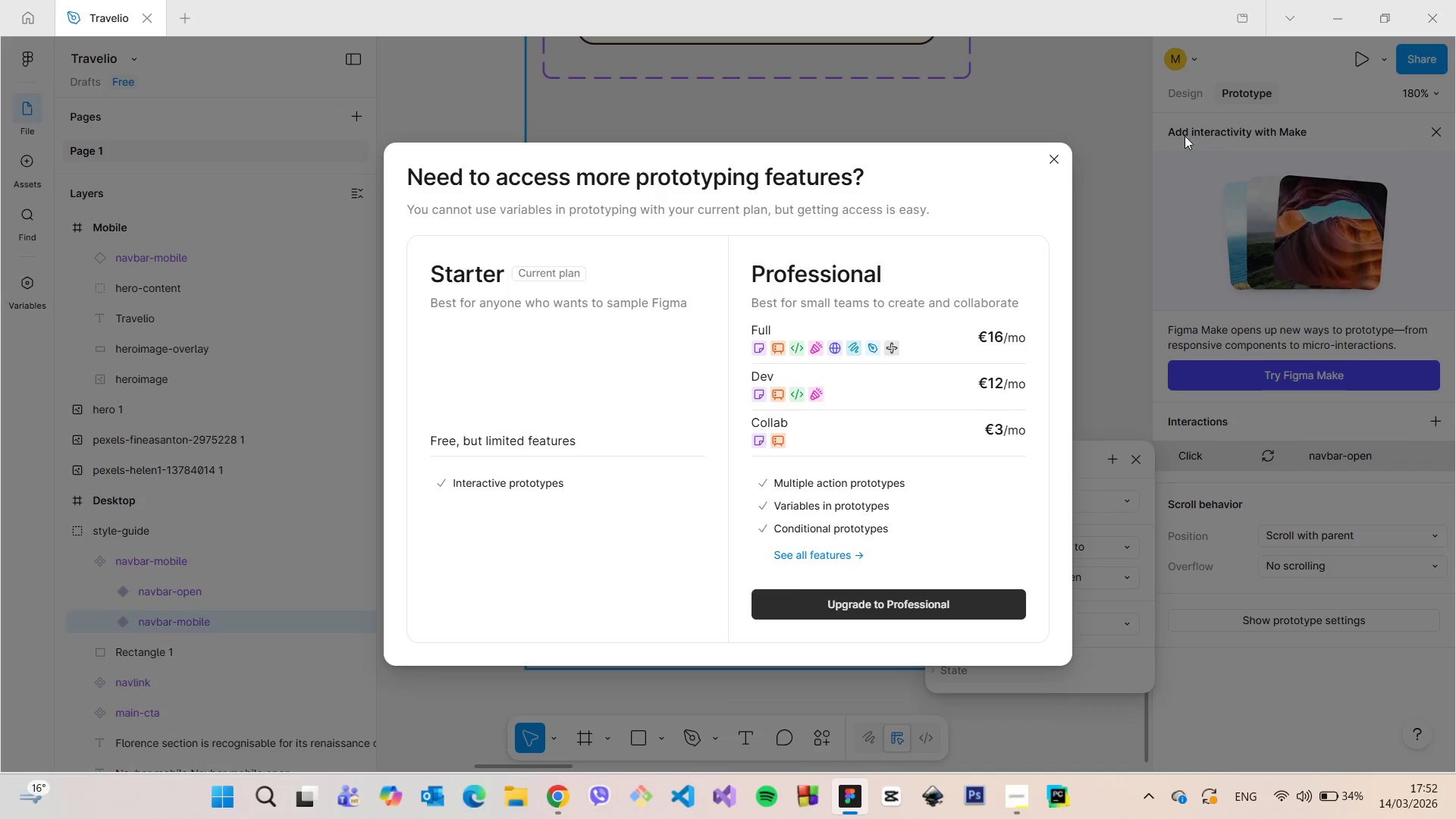 
left_click([1050, 153])
 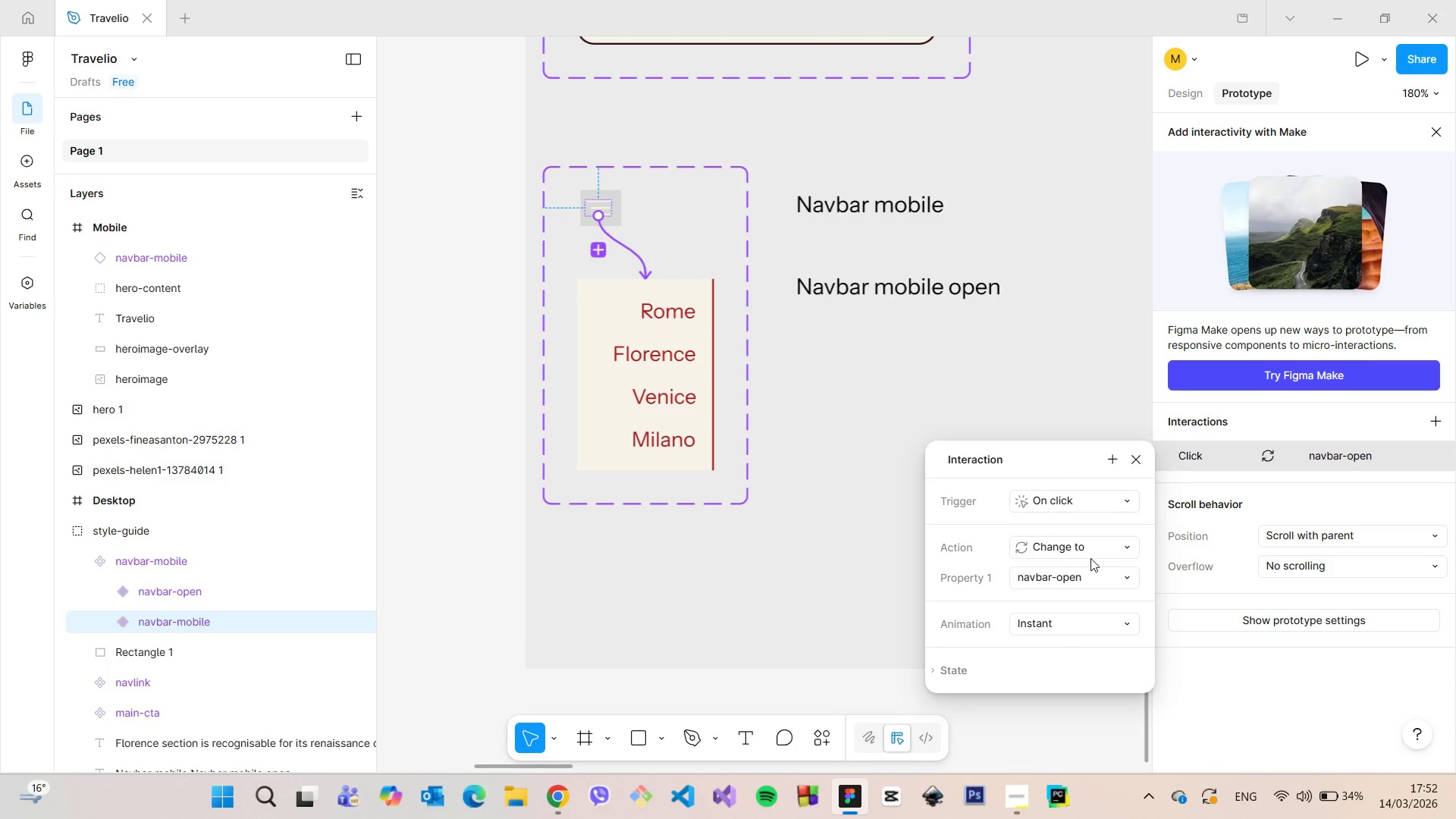 
left_click([1090, 552])
 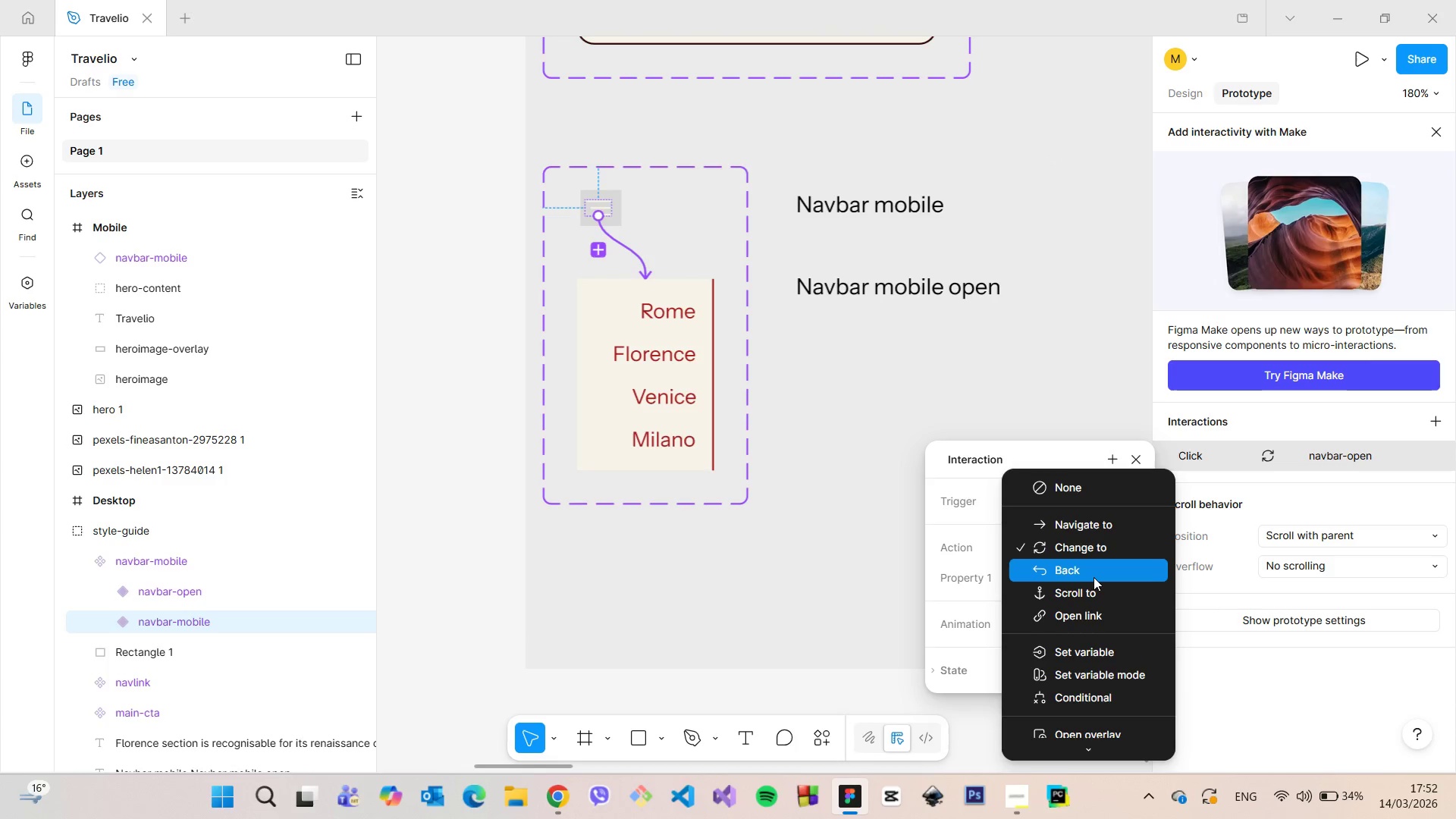 
scroll: coordinate [1095, 568], scroll_direction: down, amount: 1.0
 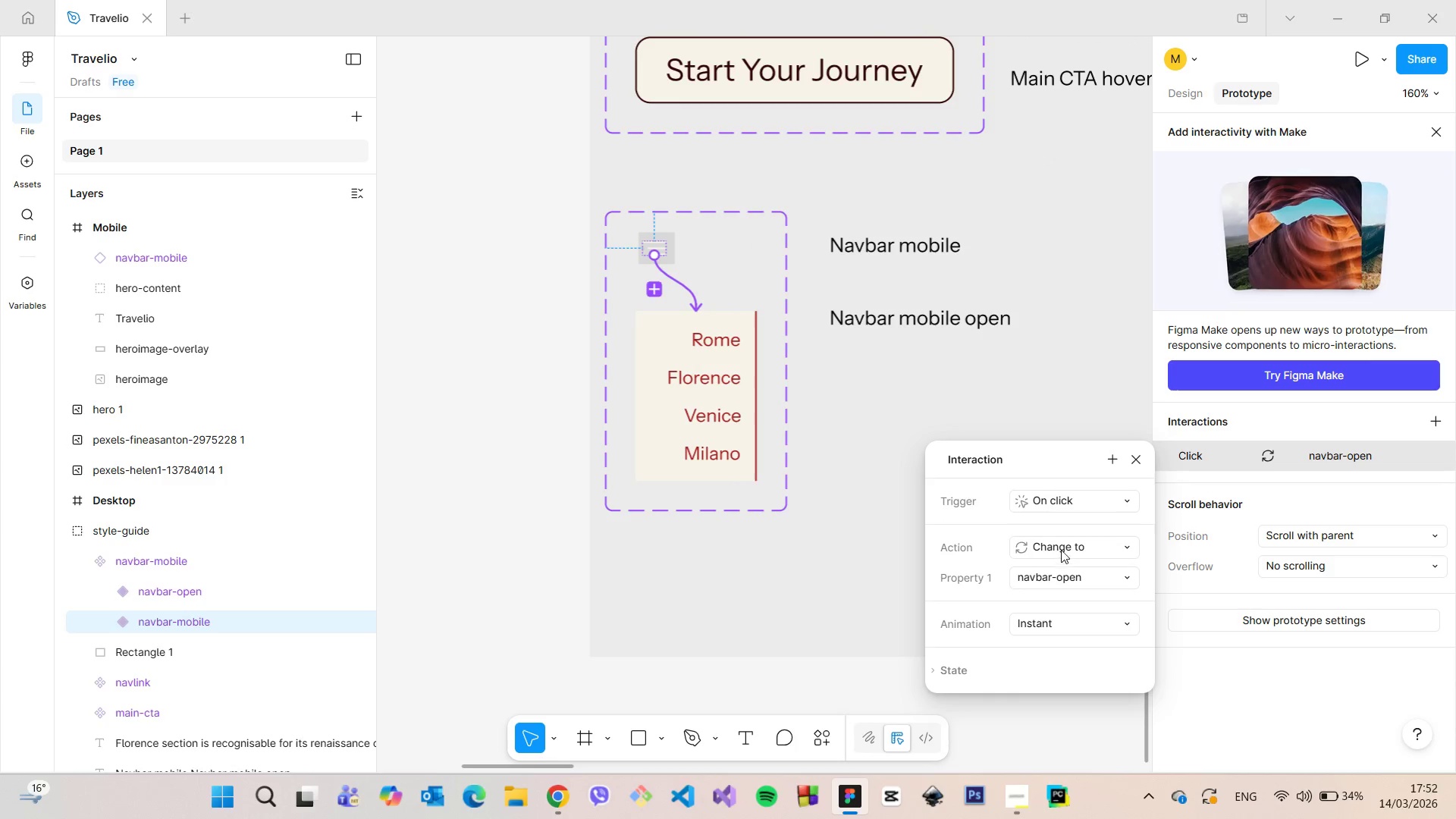 
left_click_drag(start_coordinate=[1062, 550], to_coordinate=[1075, 651])
 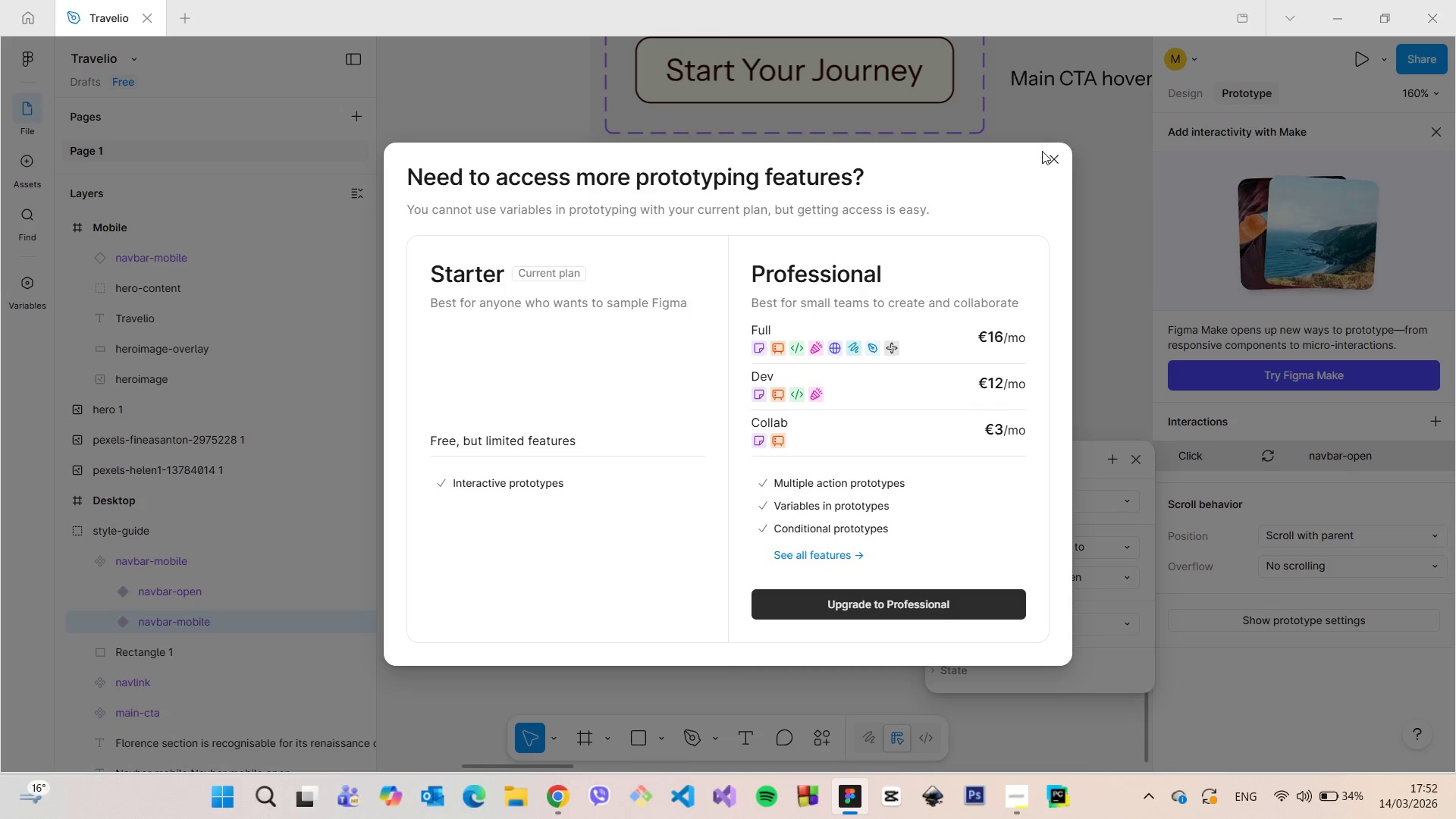 
left_click([1051, 158])
 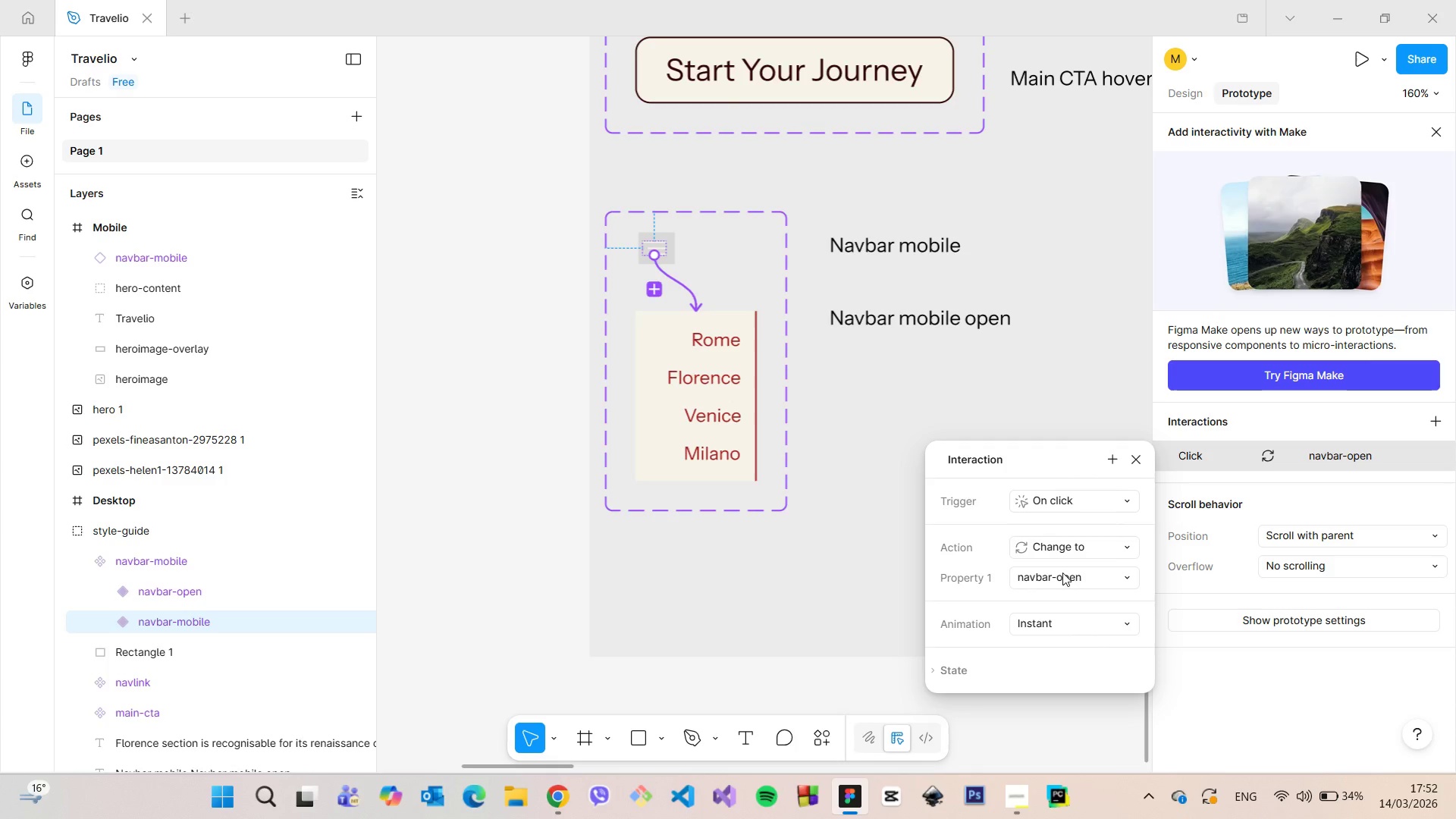 
left_click([970, 674])
 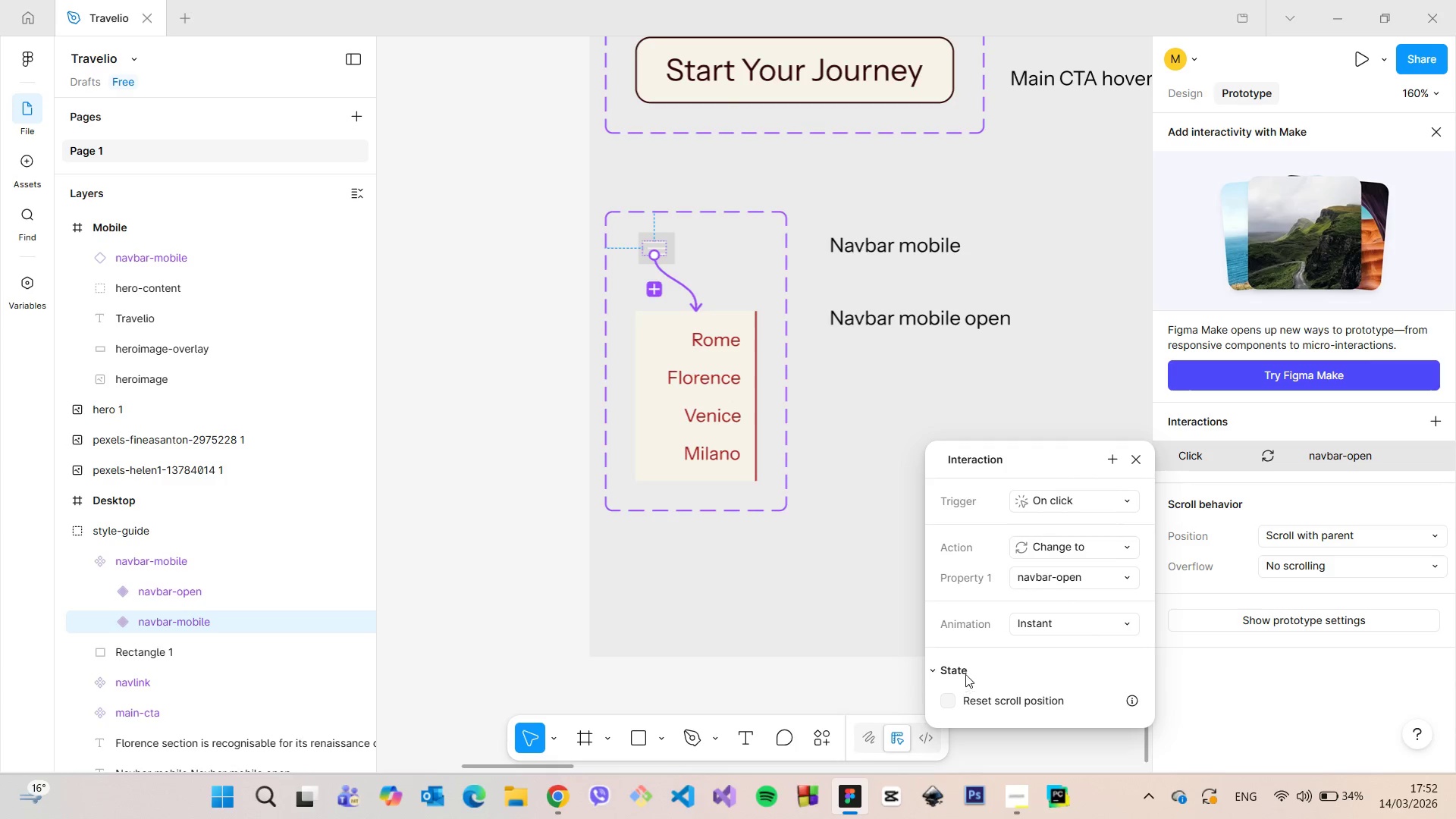 
left_click([965, 673])
 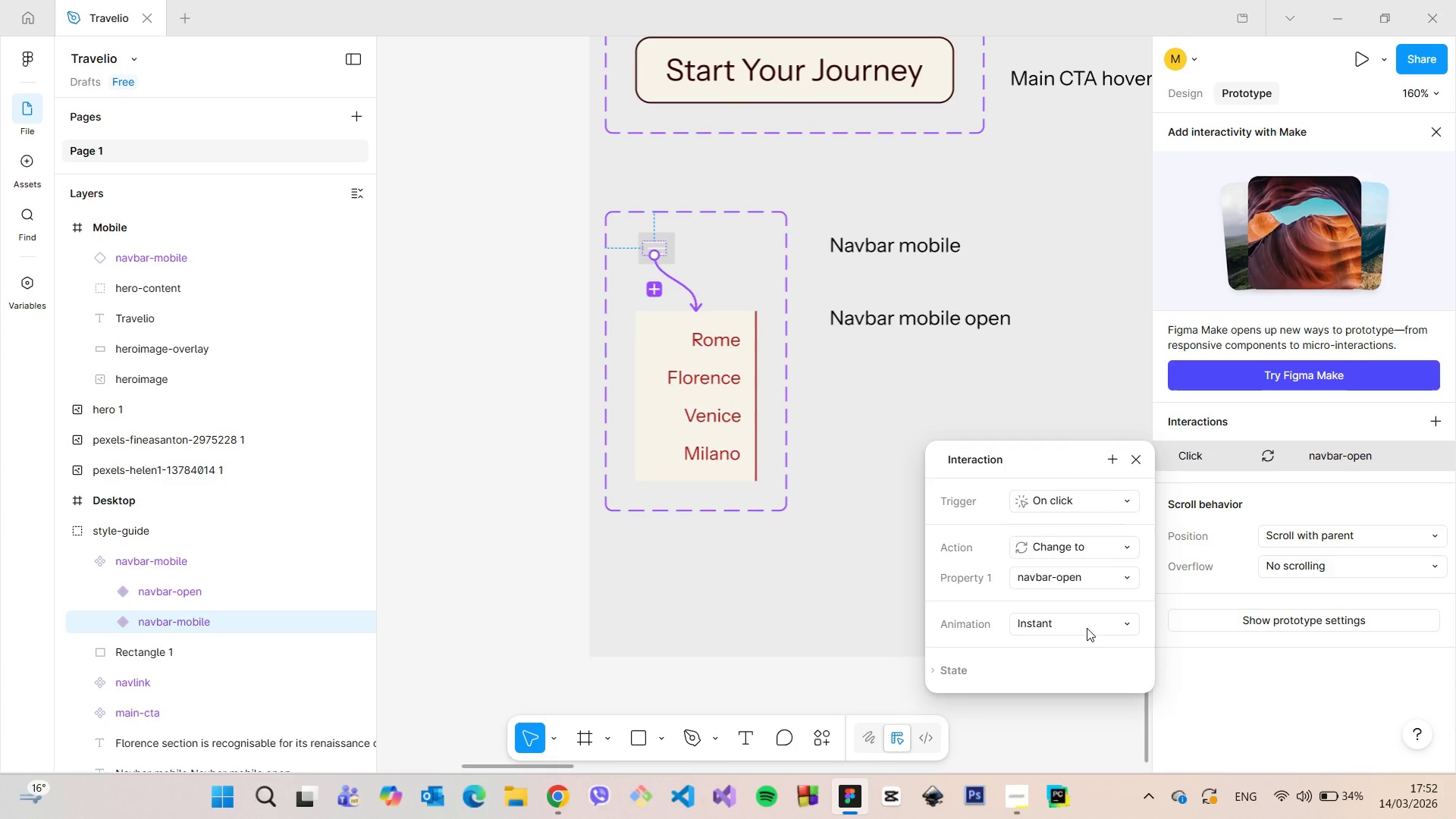 
left_click([1087, 628])
 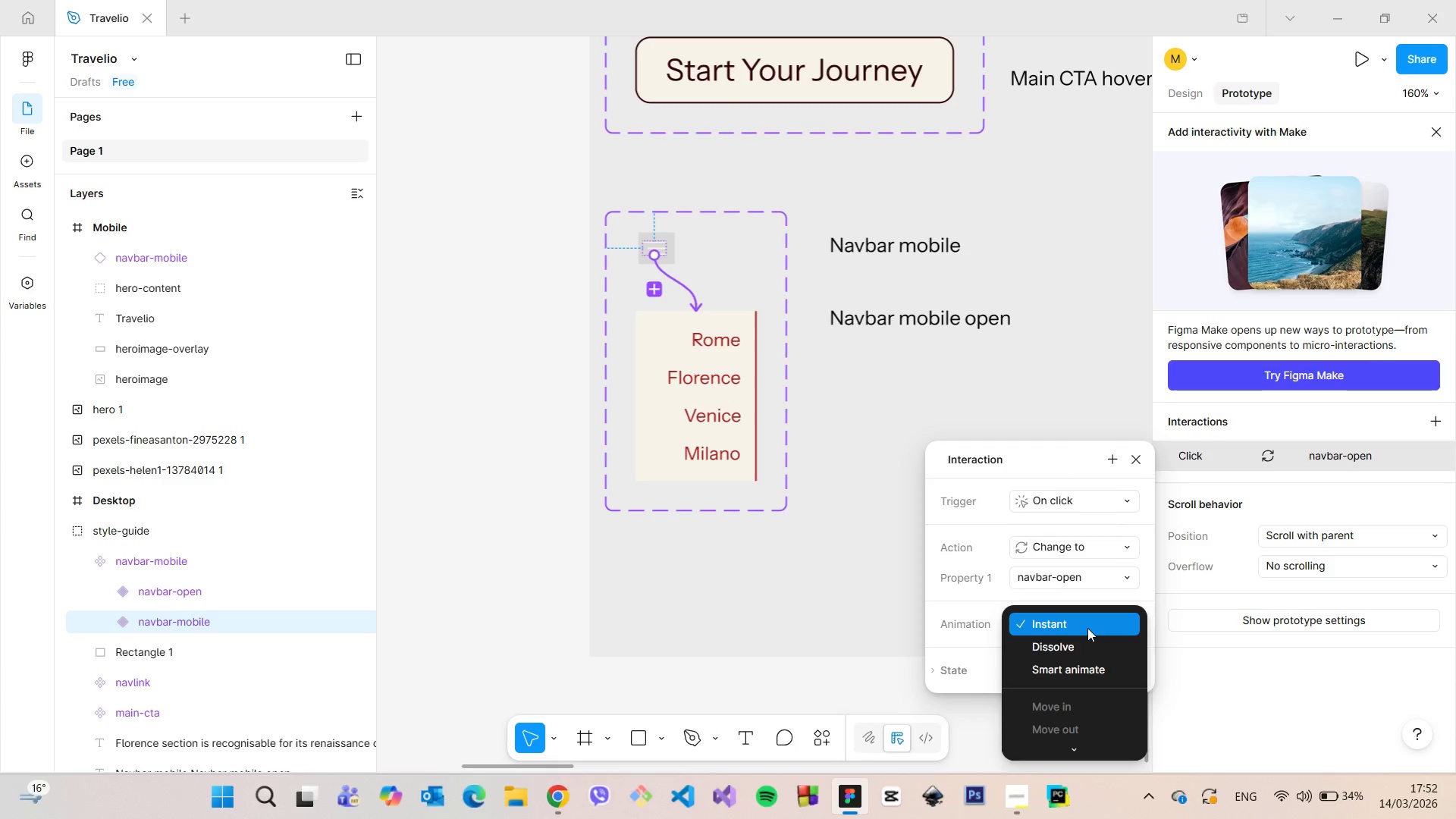 
left_click([1087, 628])
 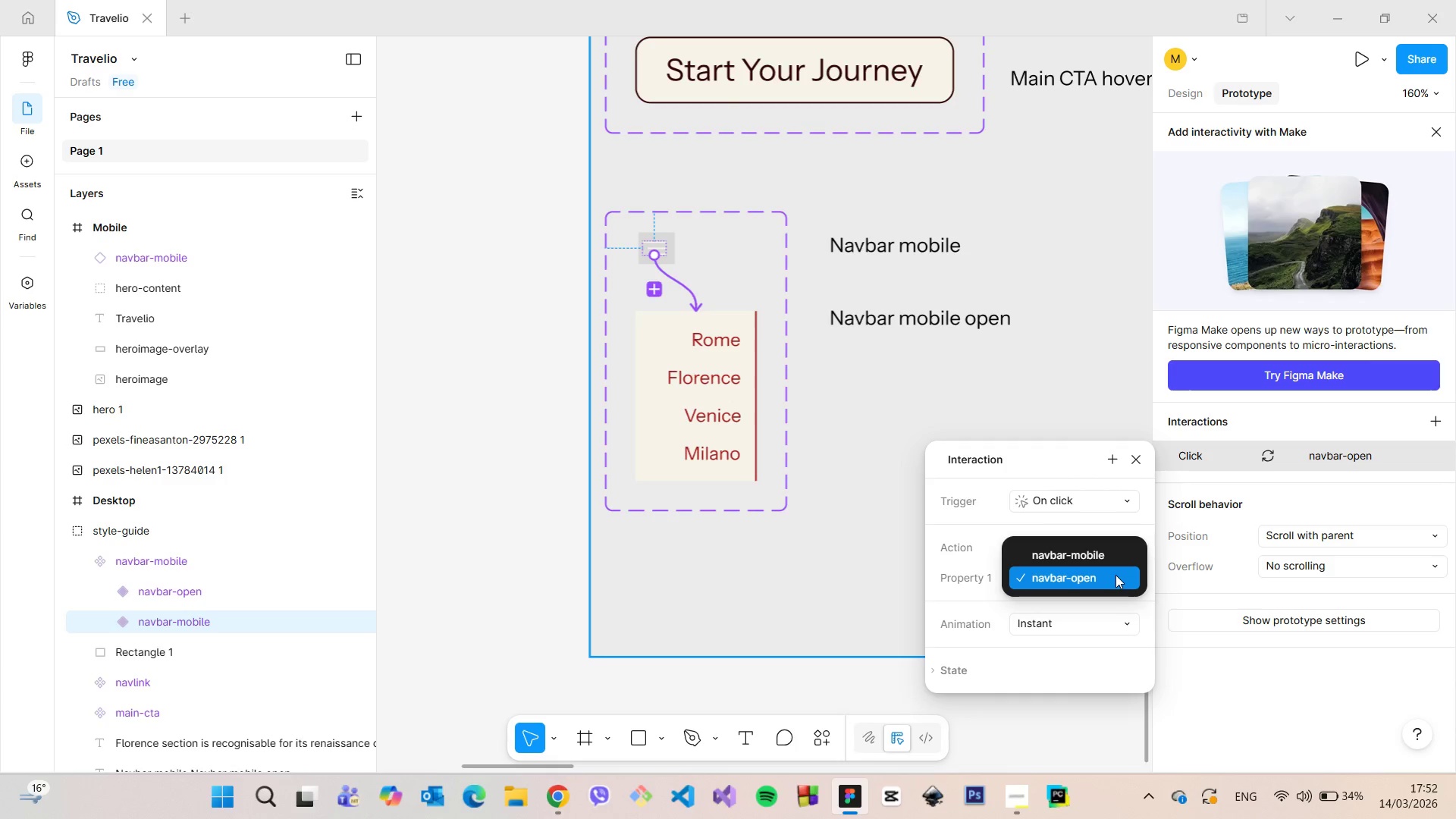 
left_click([1116, 575])
 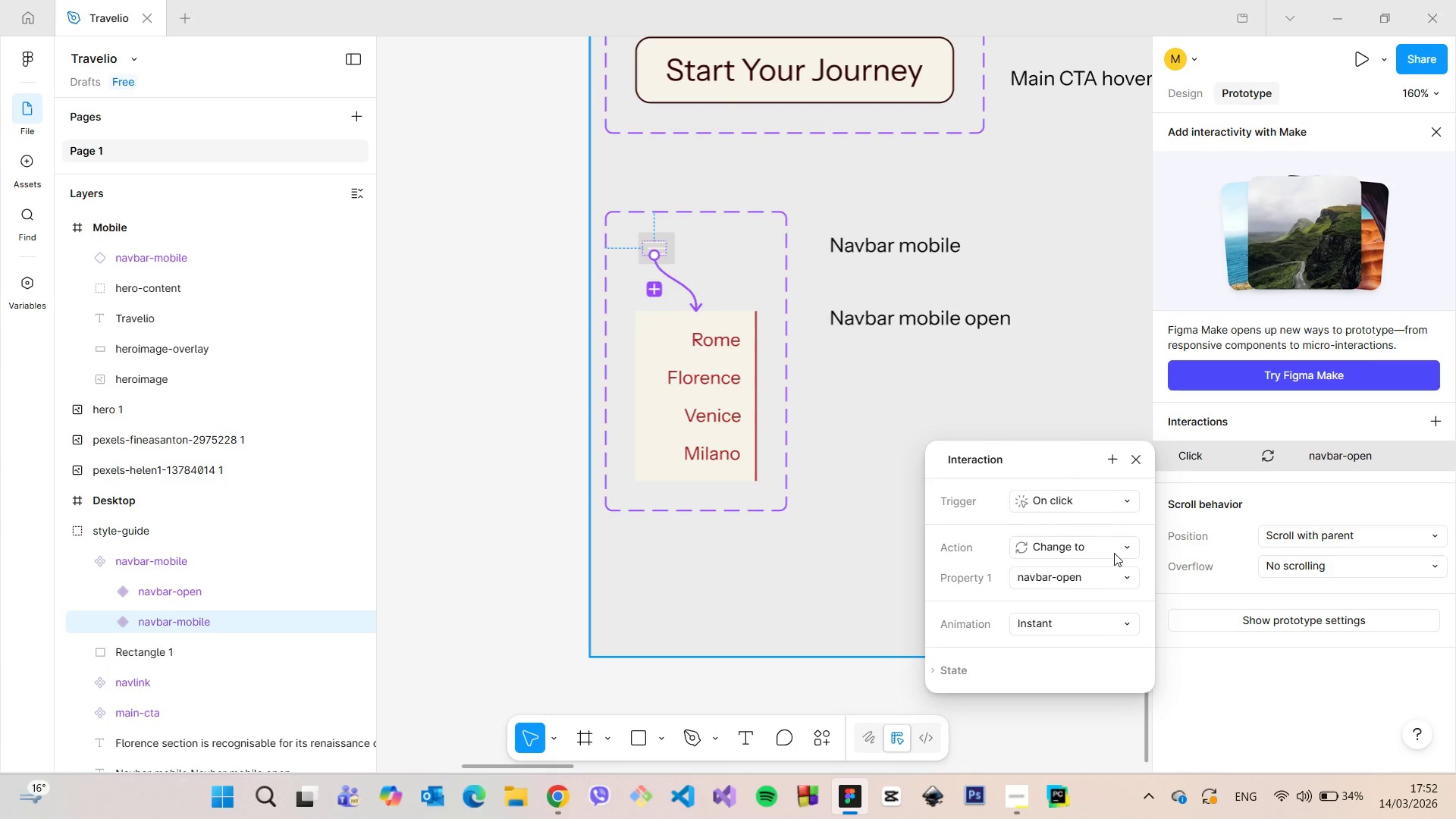 
left_click([1114, 551])
 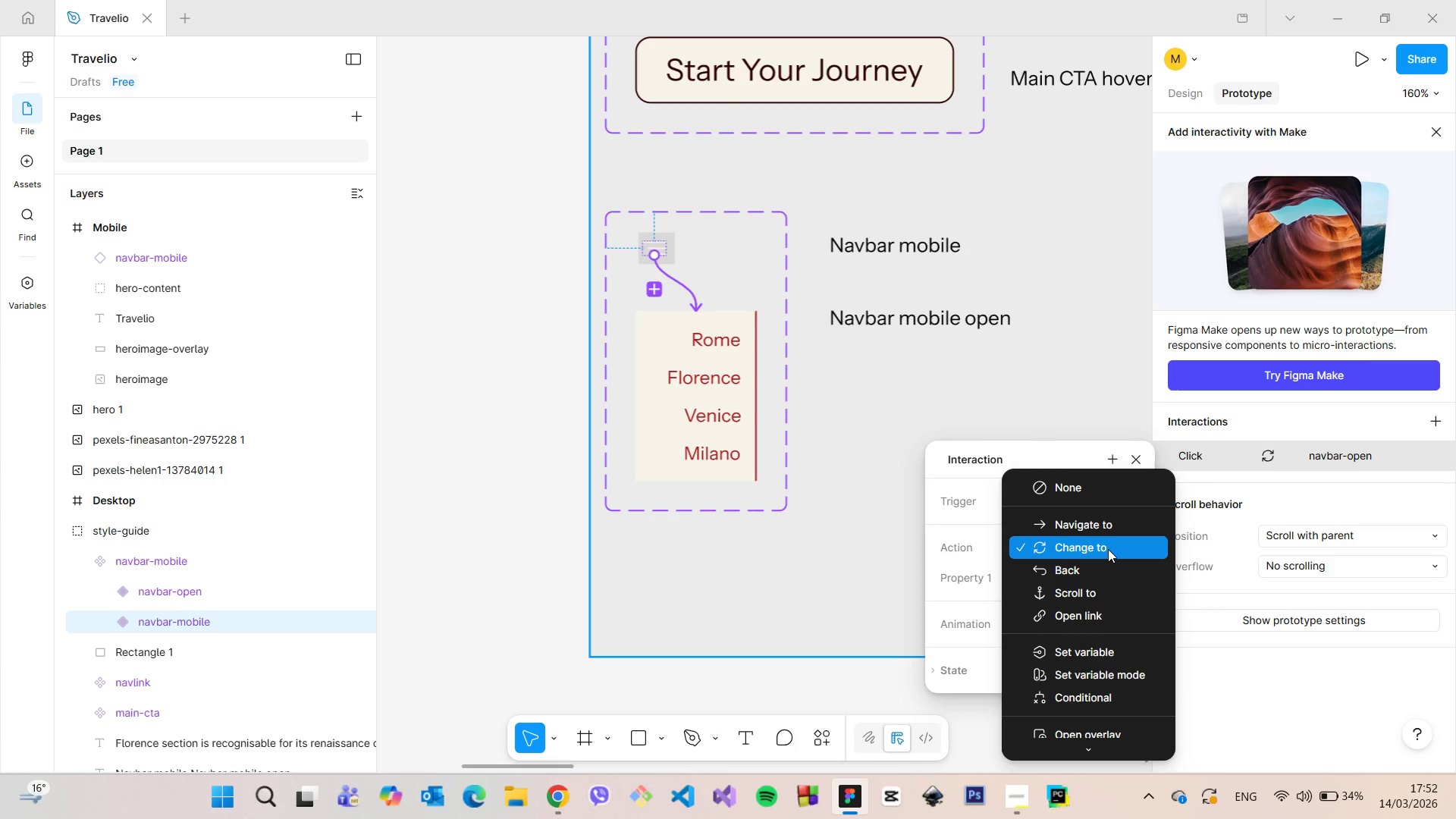 
scroll: coordinate [1116, 629], scroll_direction: down, amount: 3.0
 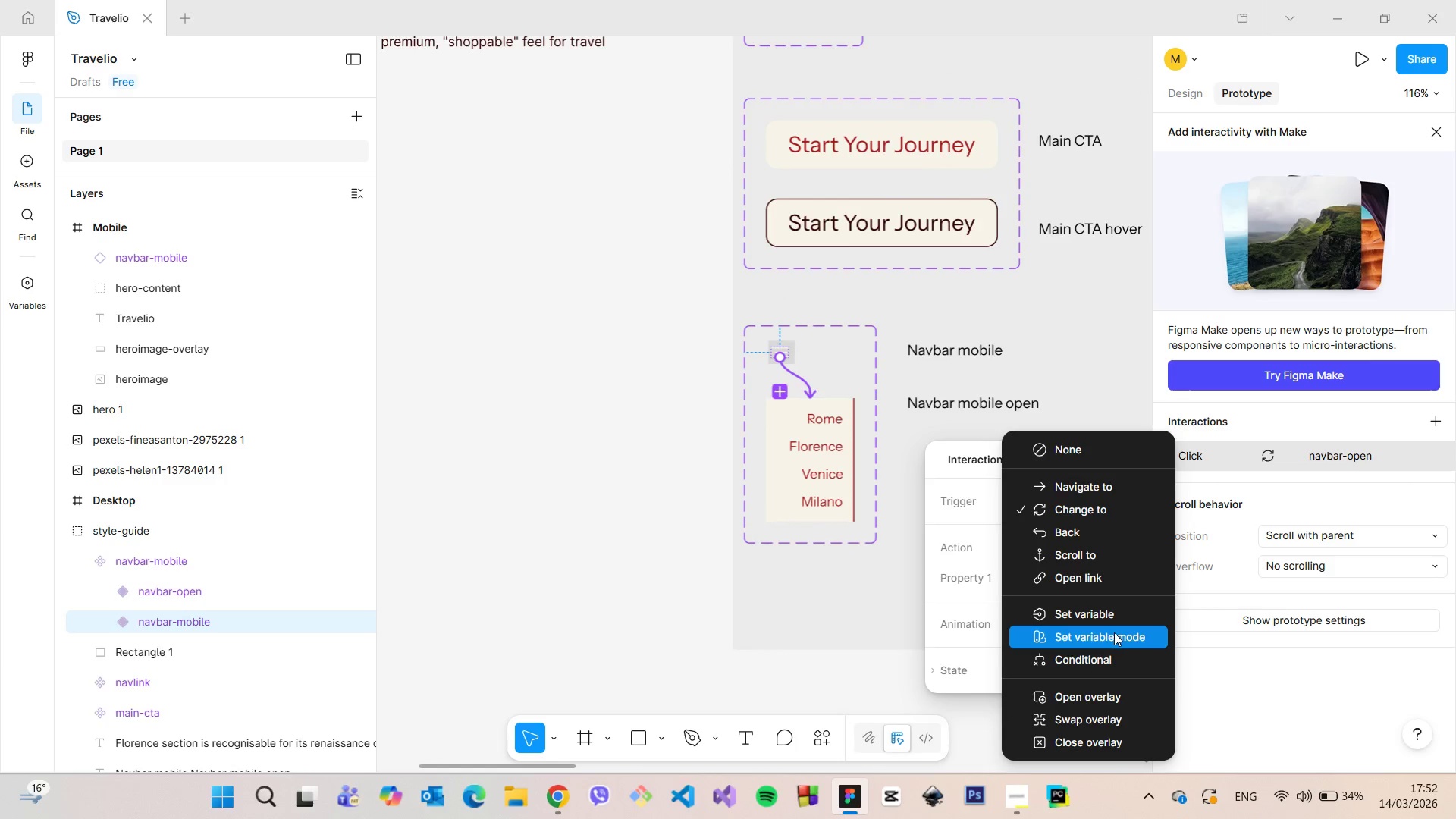 
left_click([1114, 632])
 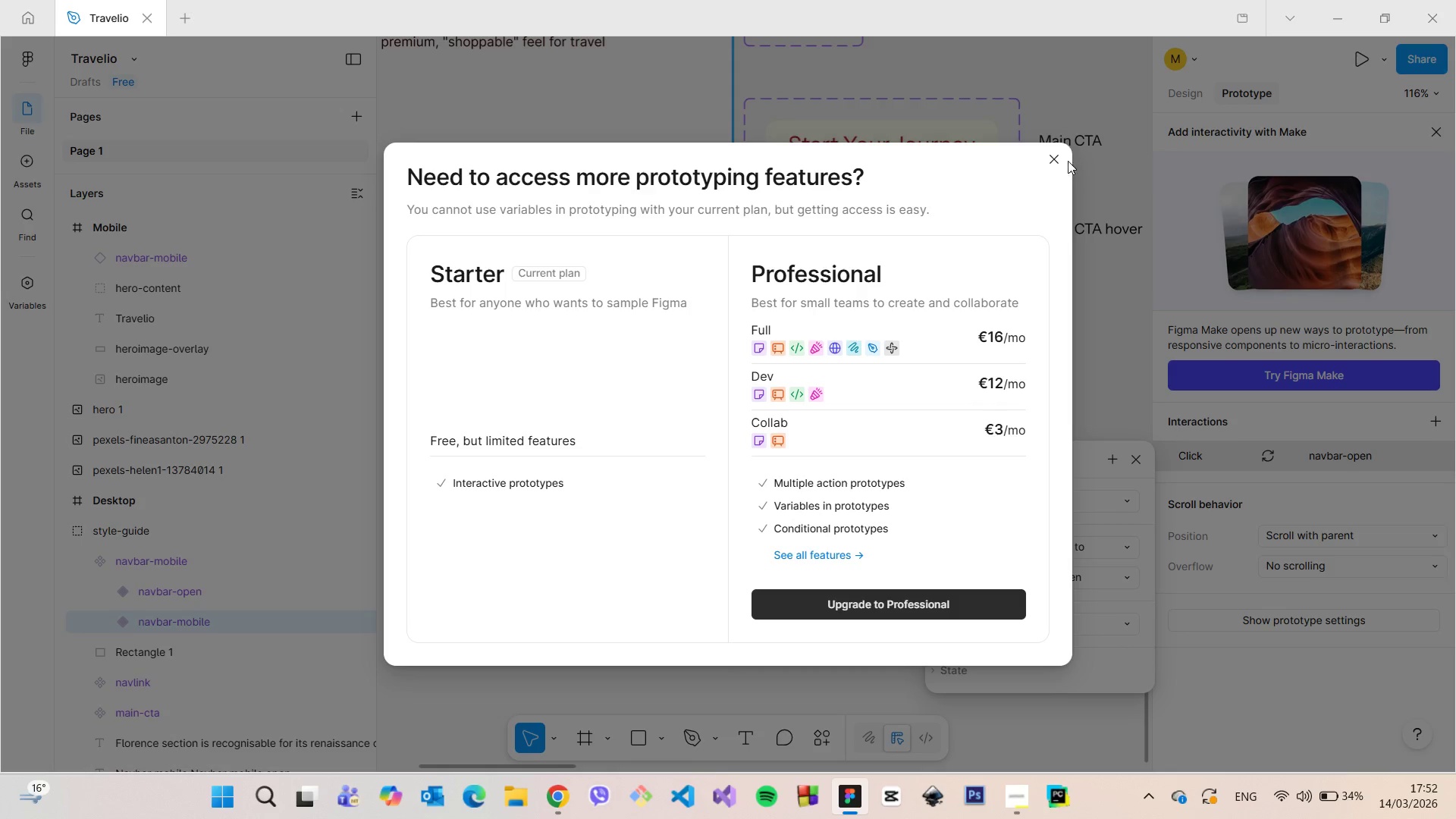 
left_click([1057, 155])
 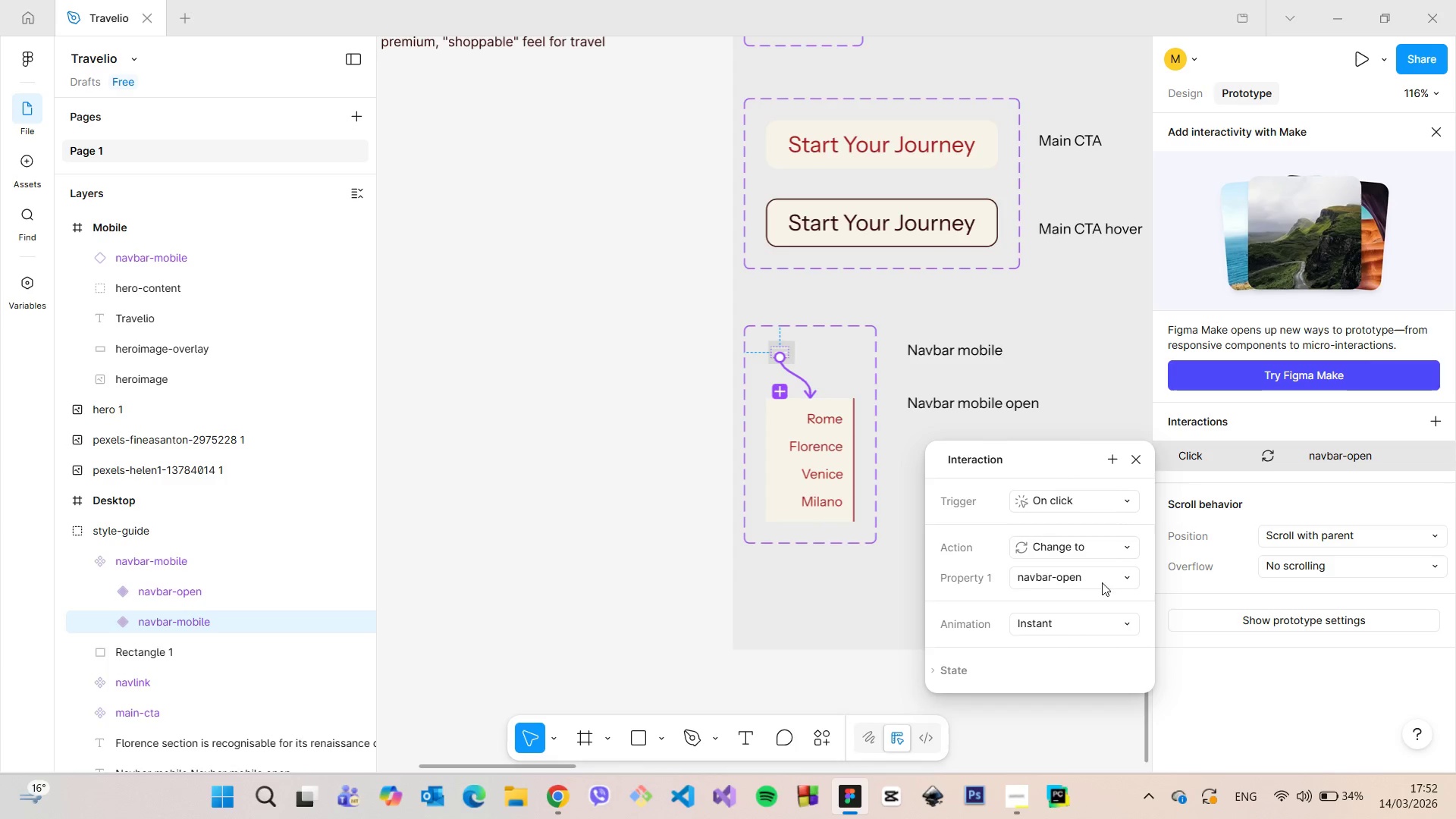 
left_click([1095, 554])
 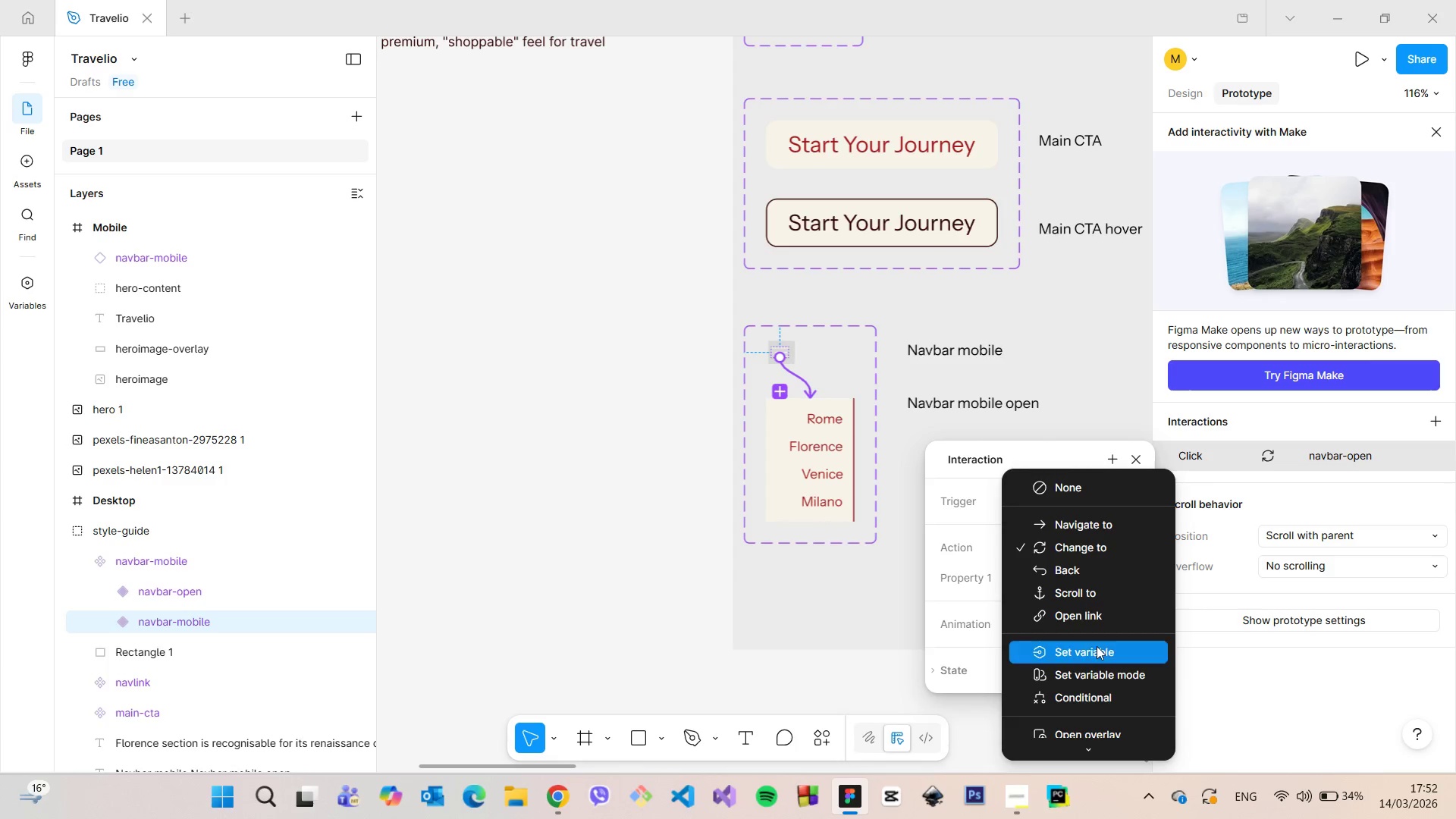 
left_click([1097, 646])
 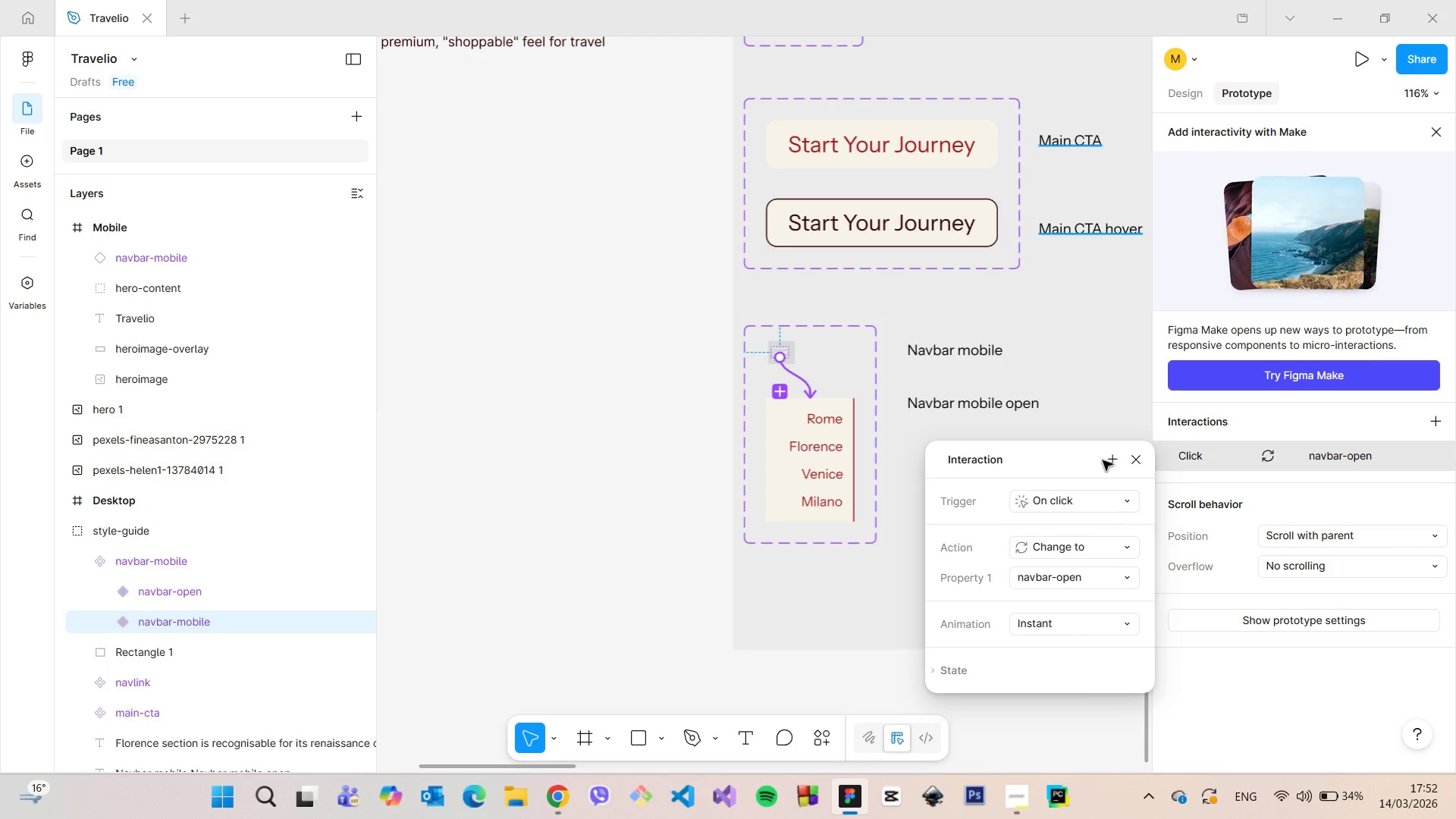 
left_click([1078, 542])
 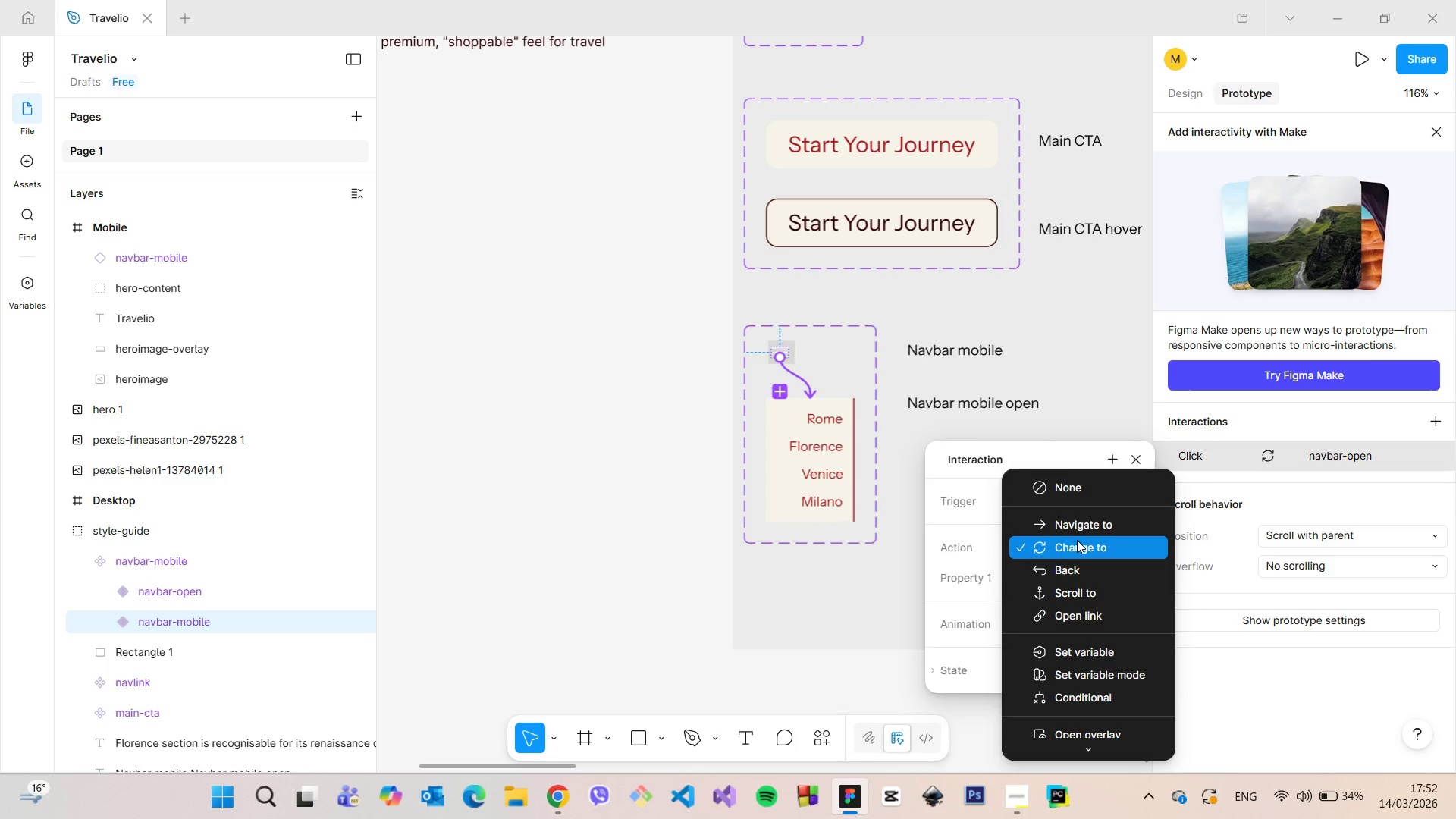 
left_click([1077, 540])
 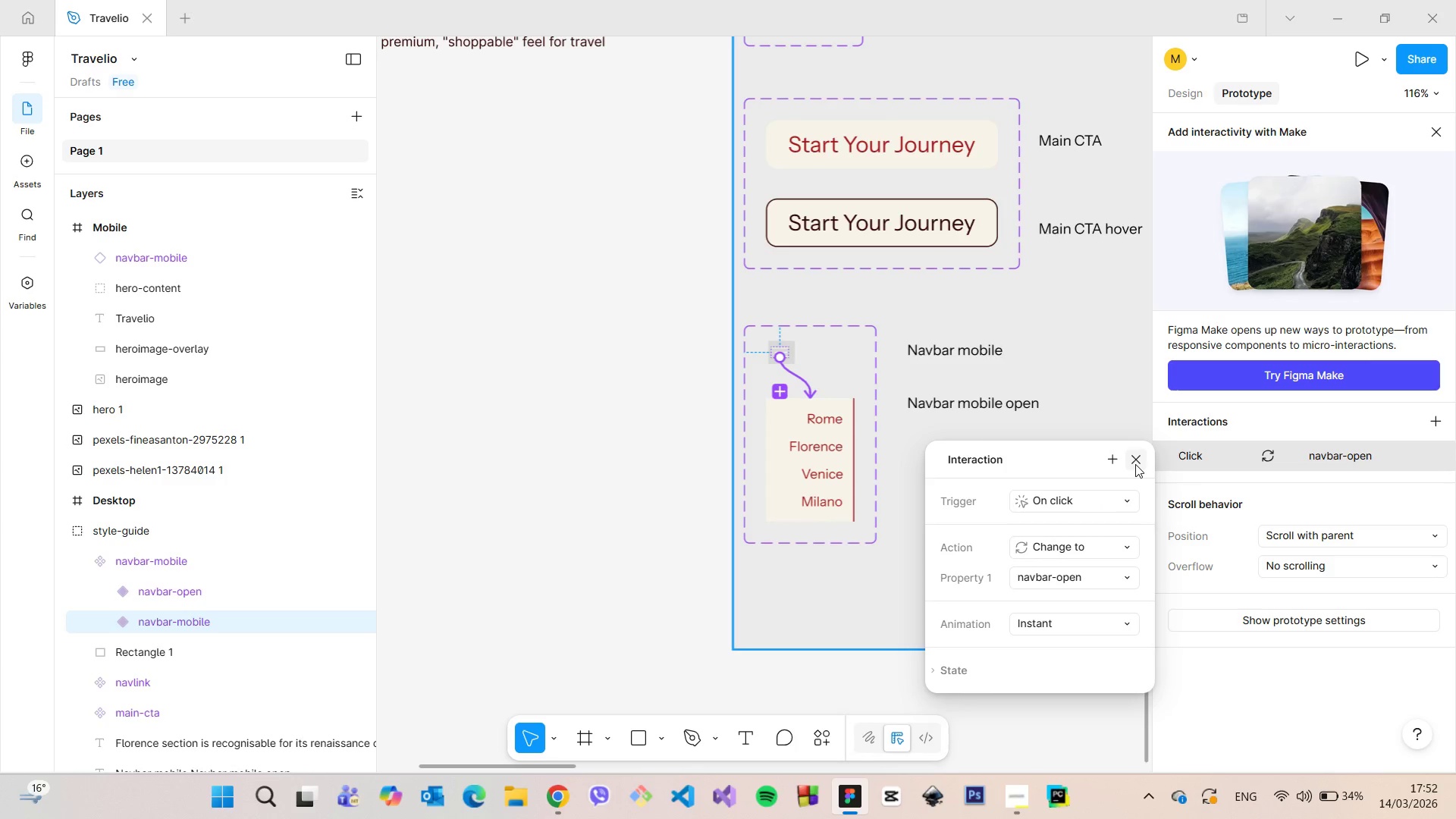 
left_click([1135, 464])
 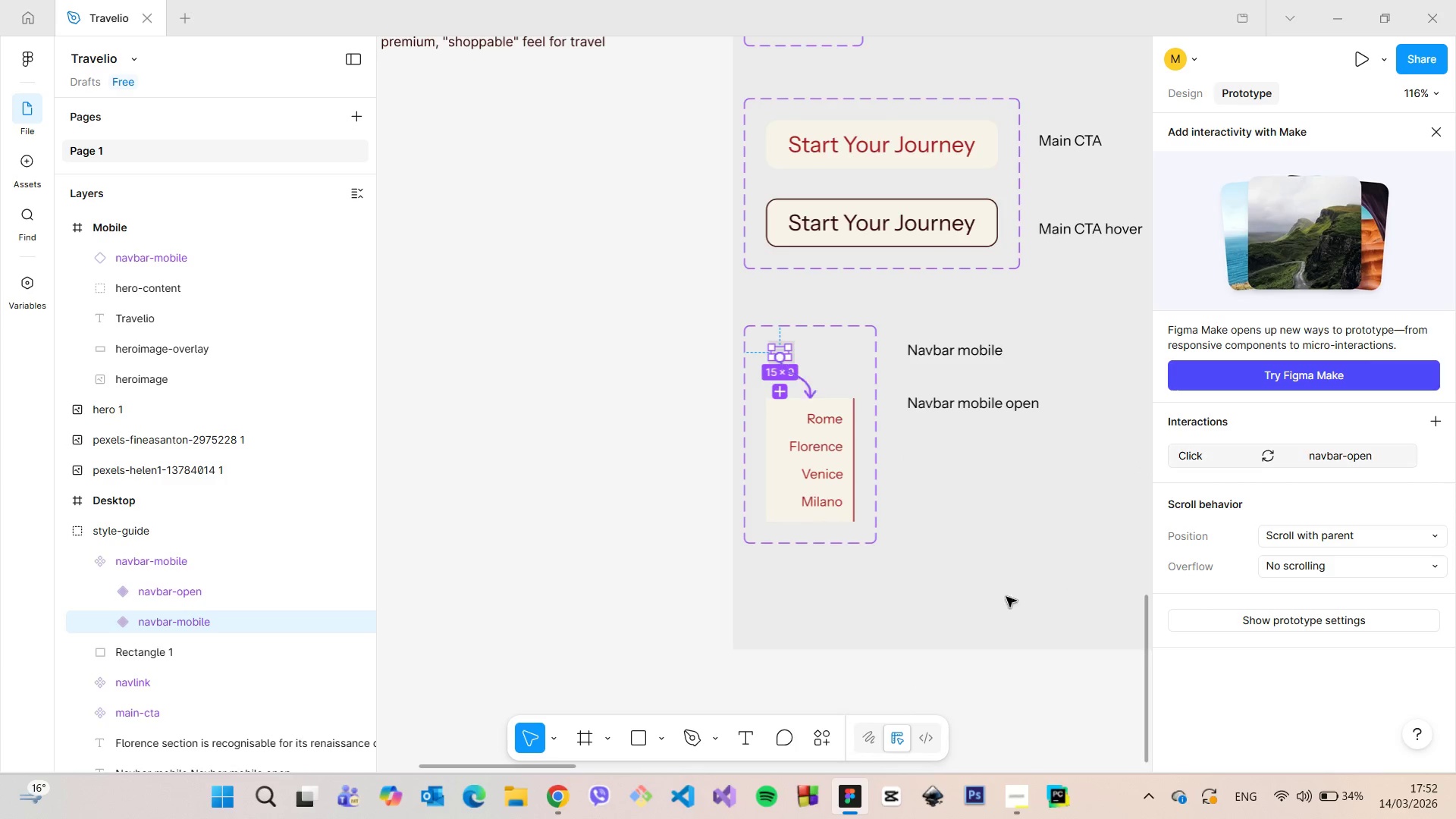 
left_click_drag(start_coordinate=[503, 768], to_coordinate=[935, 670])
 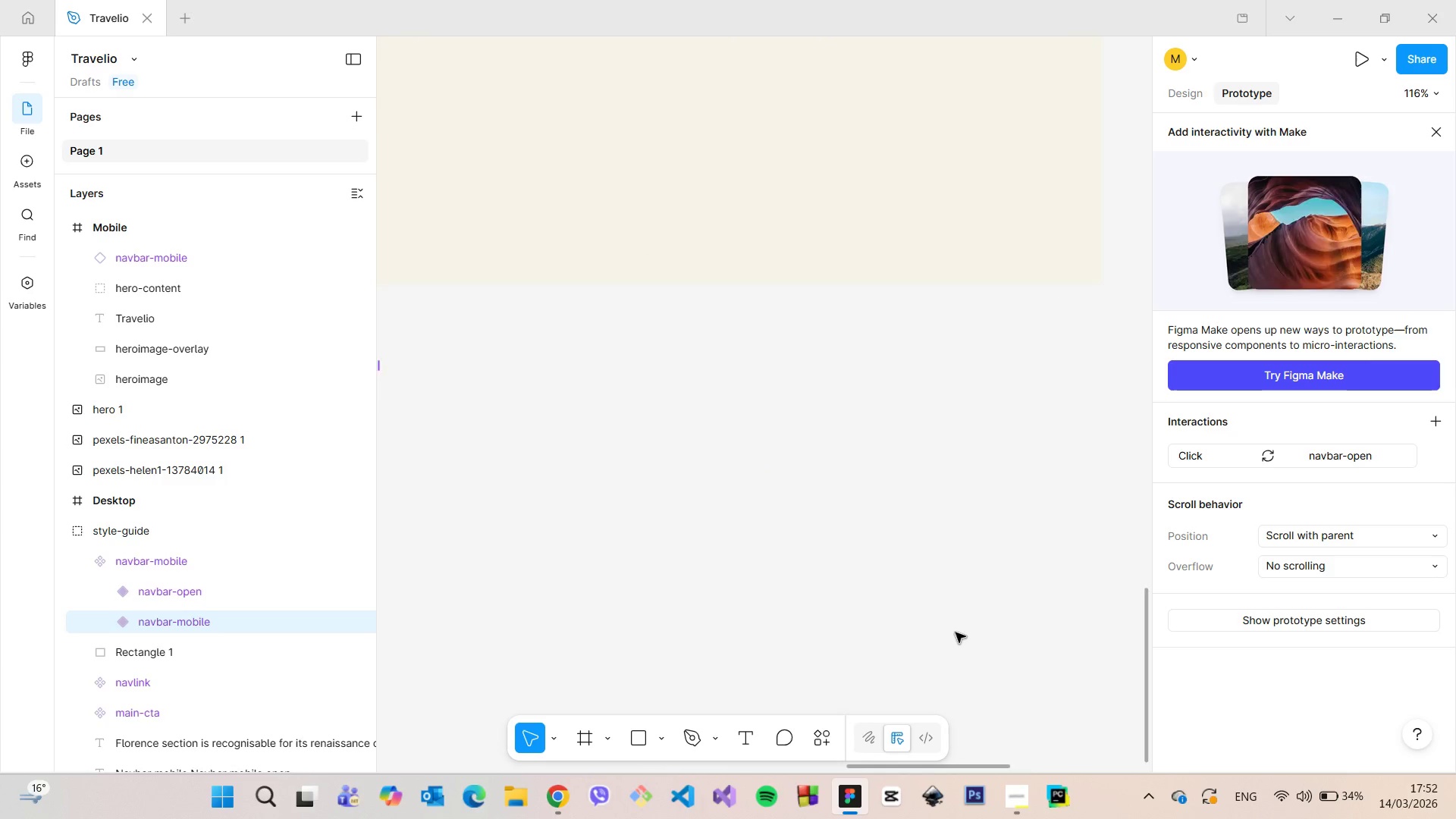 
scroll: coordinate [963, 625], scroll_direction: down, amount: 18.0
 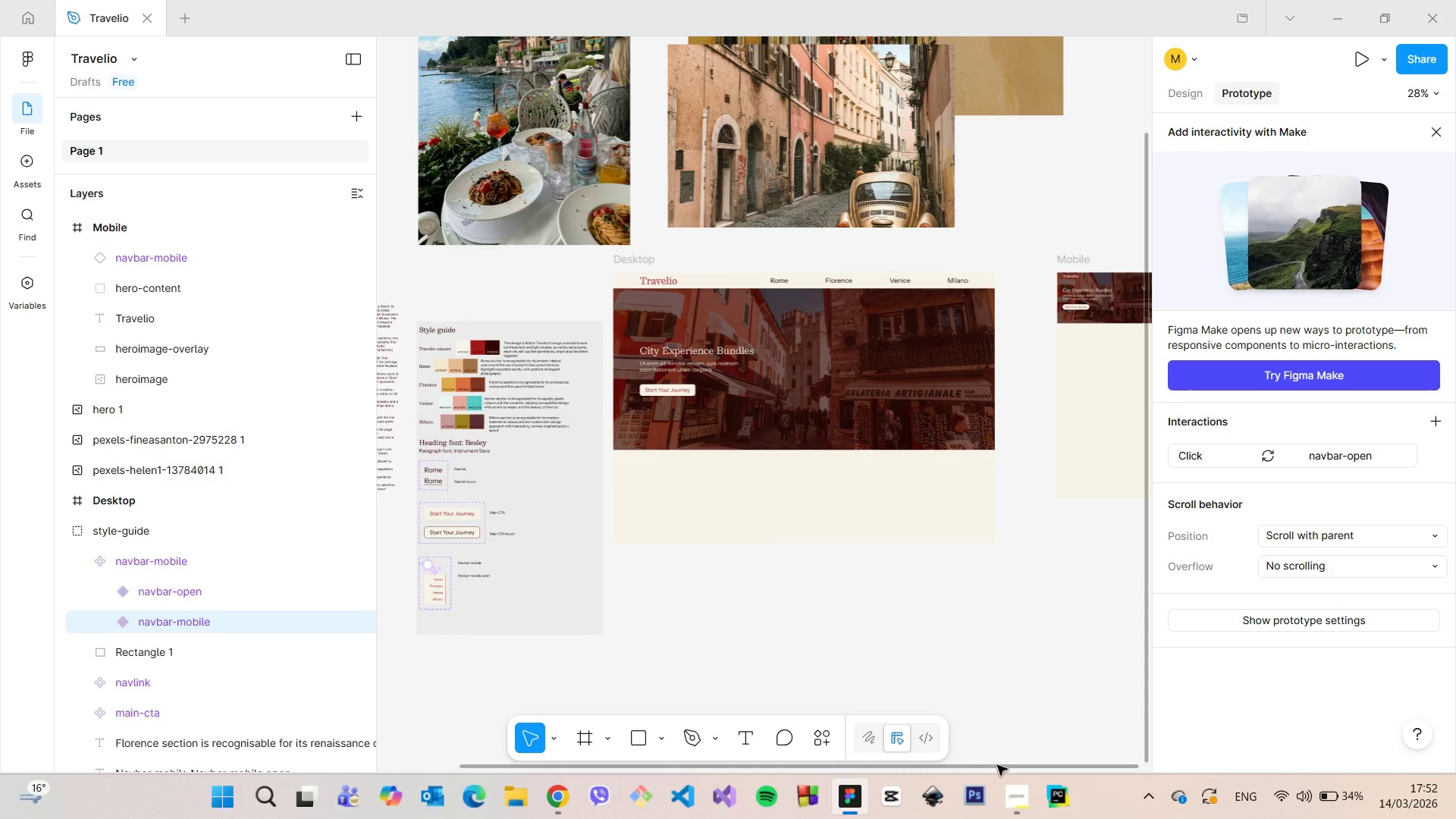 
left_click_drag(start_coordinate=[997, 764], to_coordinate=[1134, 732])
 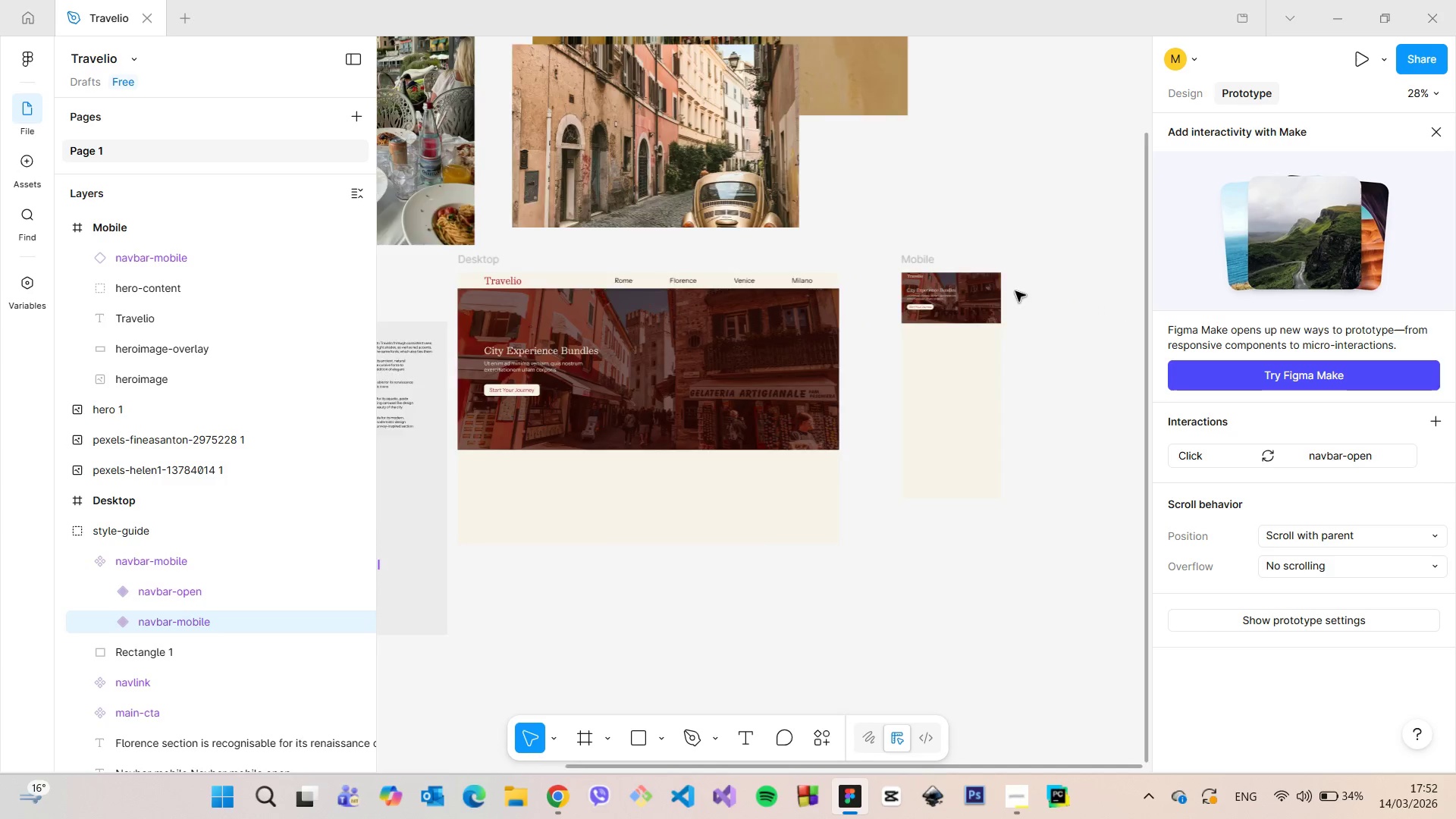 
scroll: coordinate [975, 278], scroll_direction: up, amount: 20.0
 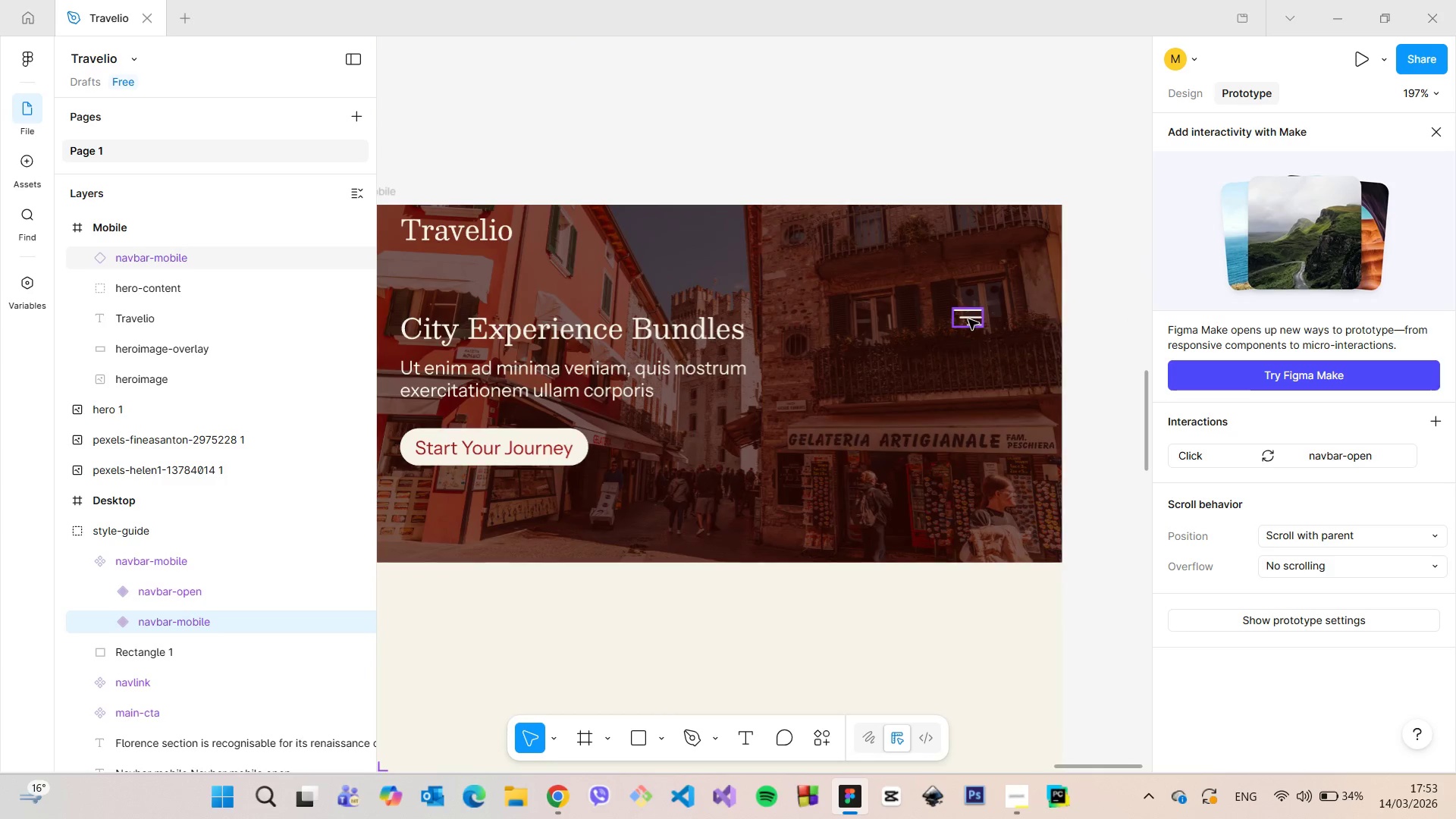 
left_click([968, 319])
 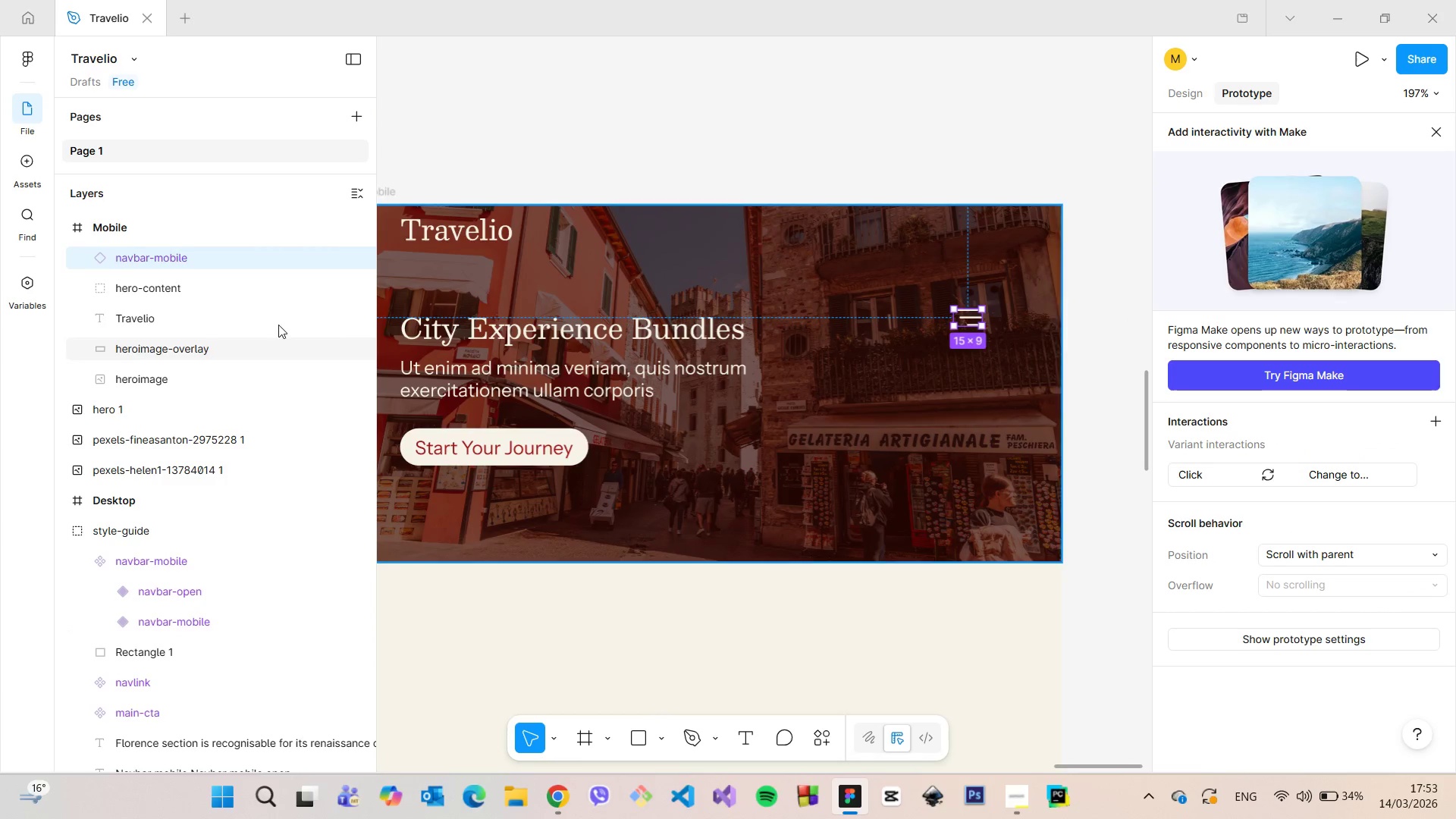 
scroll: coordinate [274, 325], scroll_direction: up, amount: 3.0
 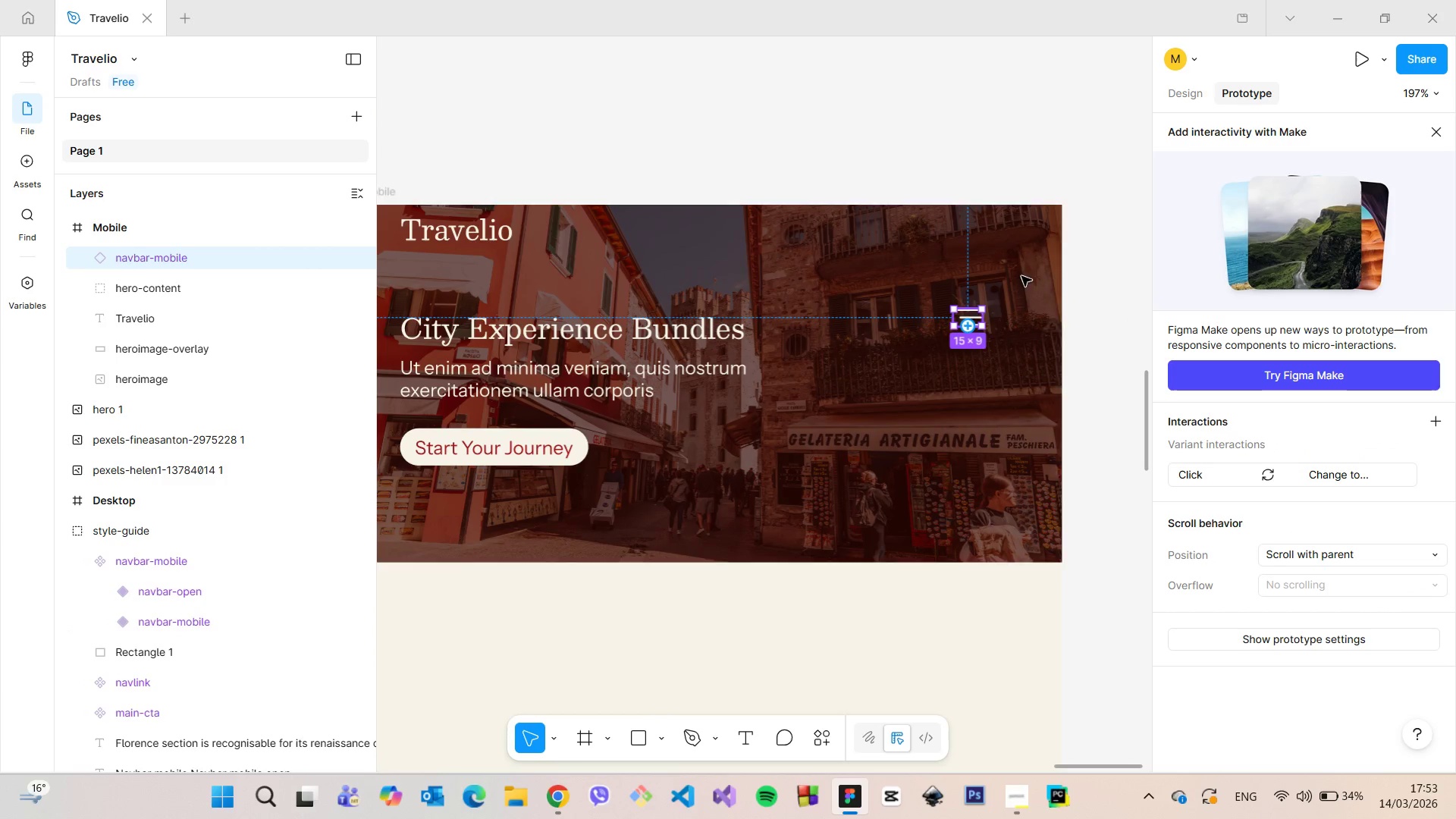 
left_click([1185, 94])
 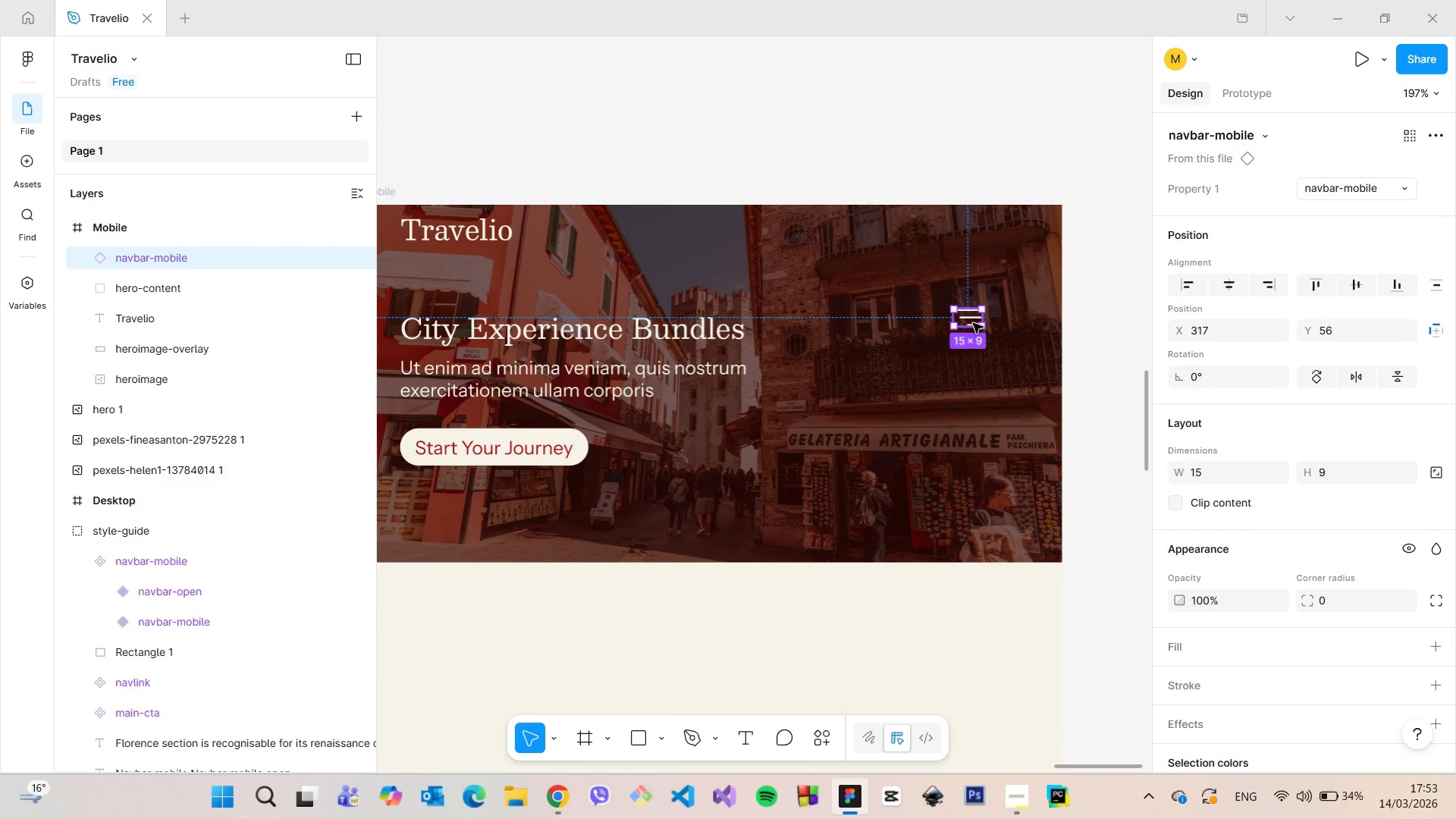 
left_click_drag(start_coordinate=[972, 323], to_coordinate=[1022, 236])
 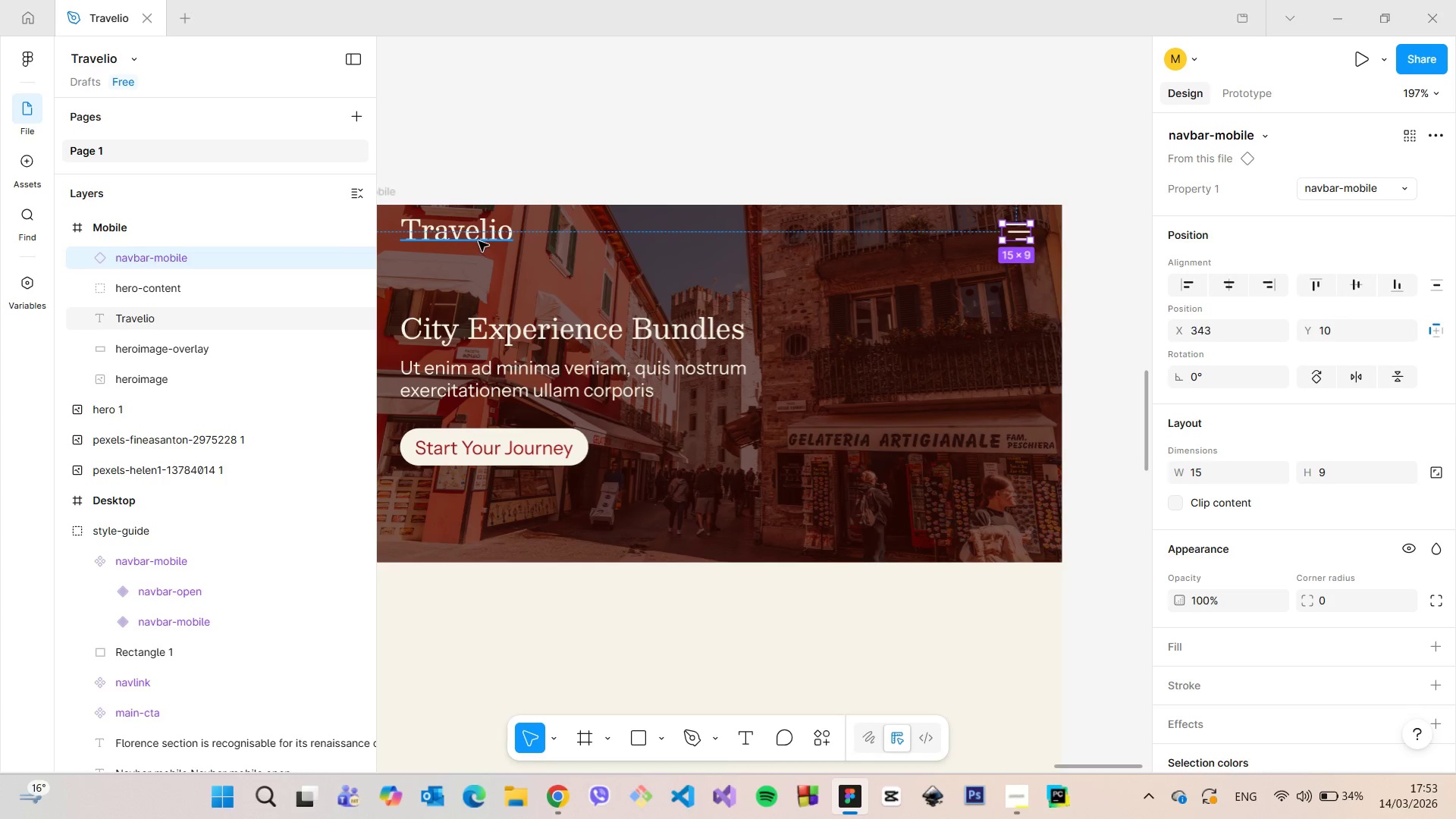 
left_click([479, 241])
 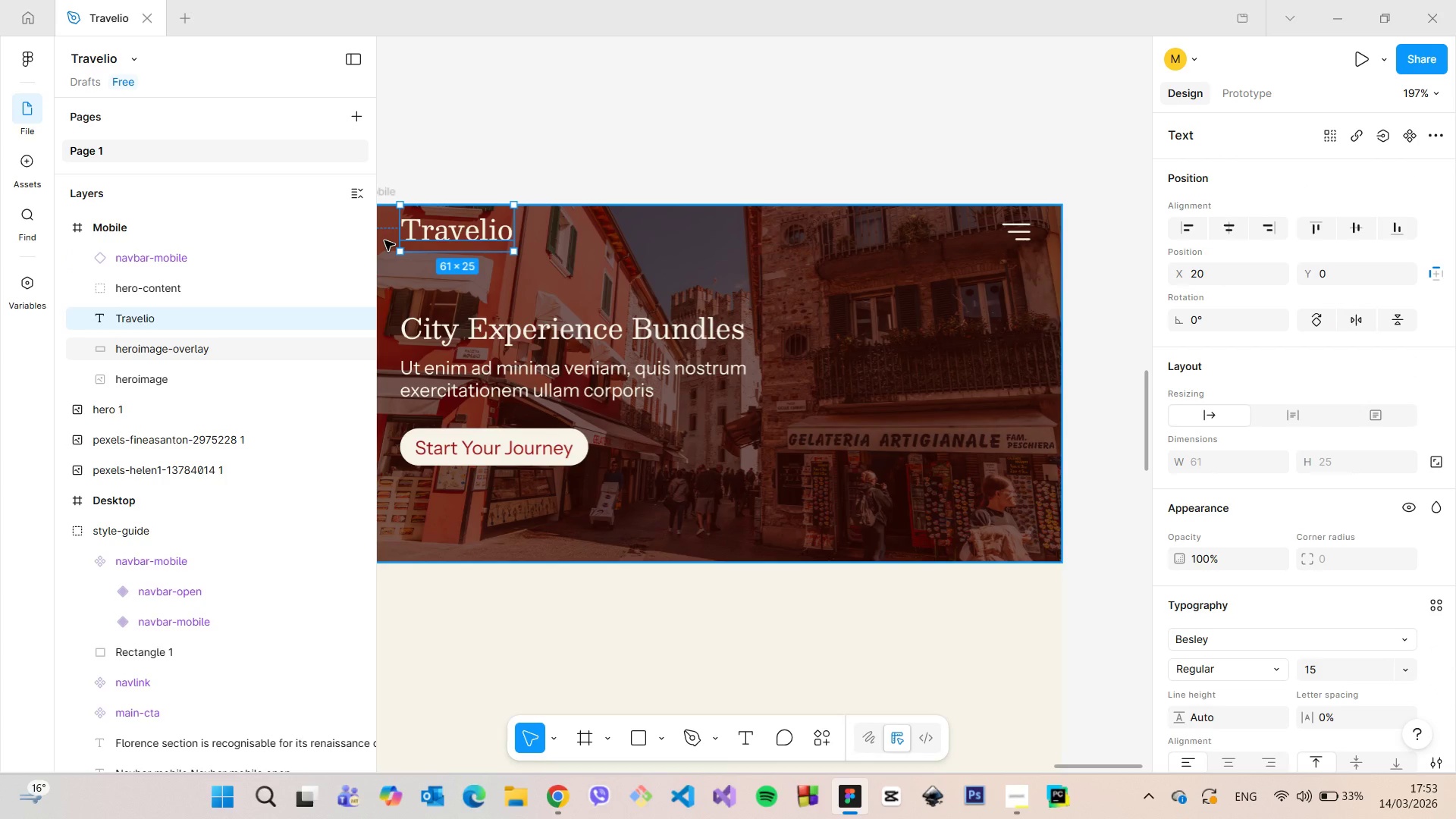 
hold_key(key=AltLeft, duration=1.36)
 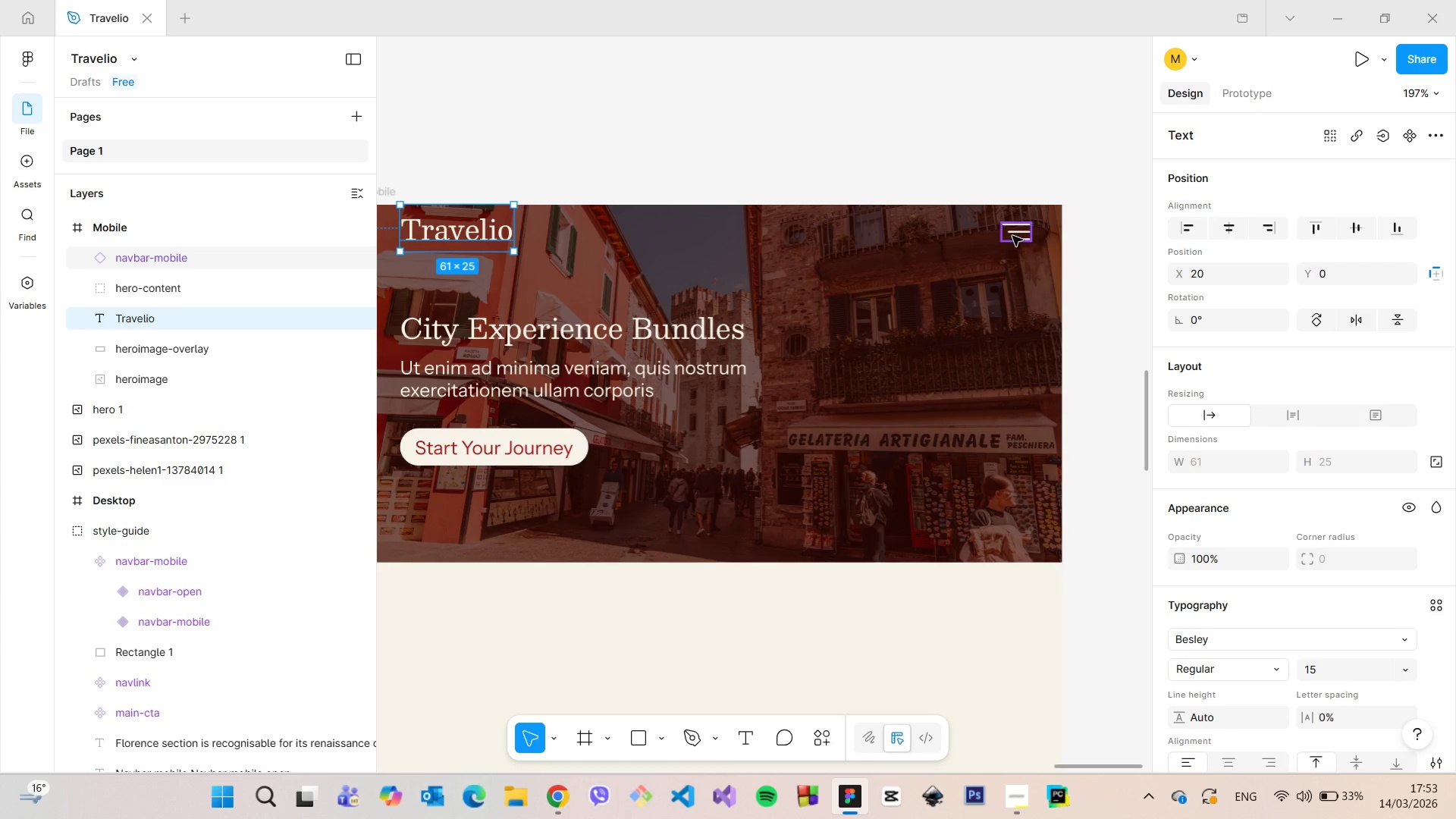 
left_click([1012, 236])
 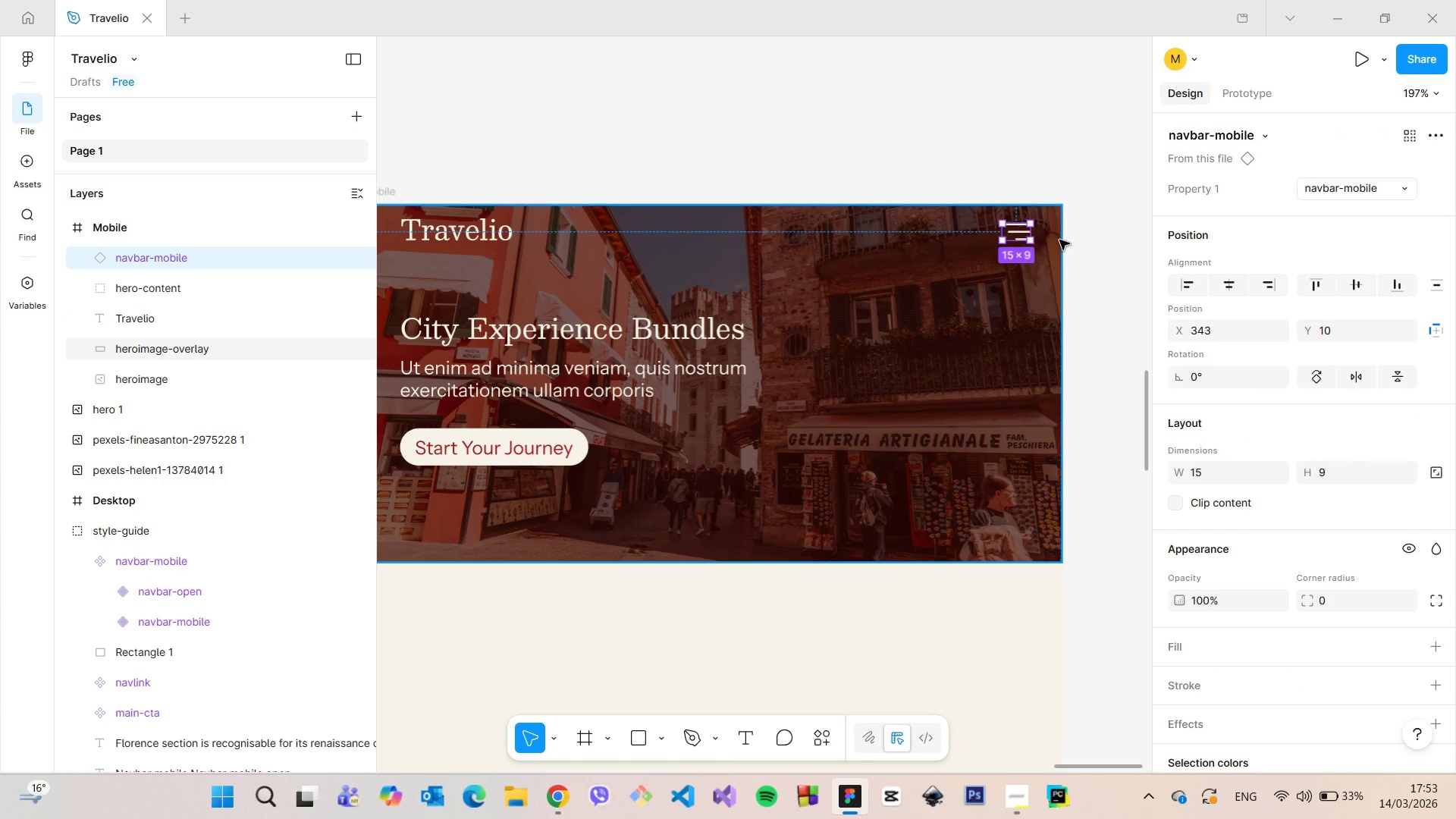 
hold_key(key=AltLeft, duration=0.83)
 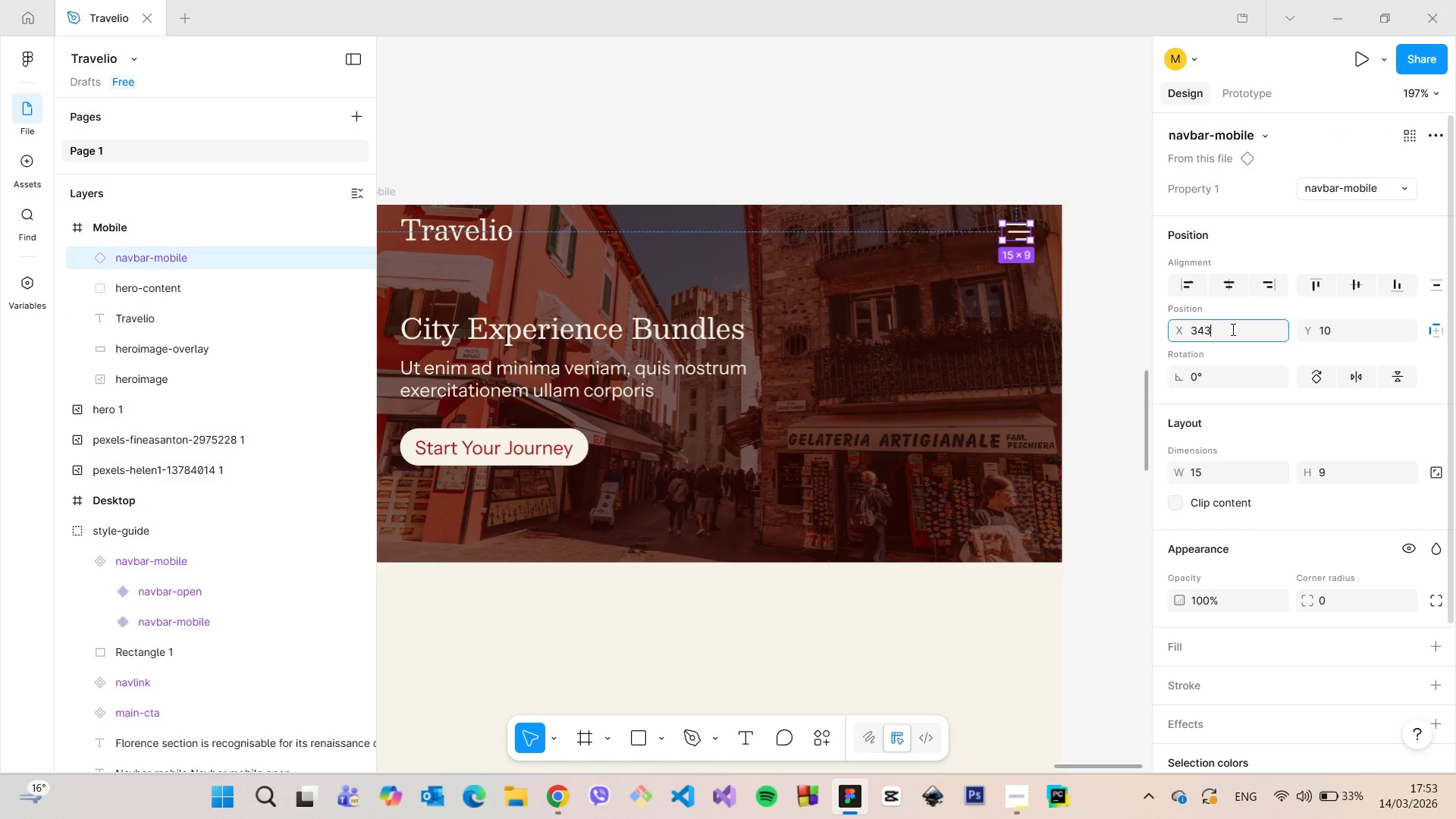 
left_click([1232, 329])
 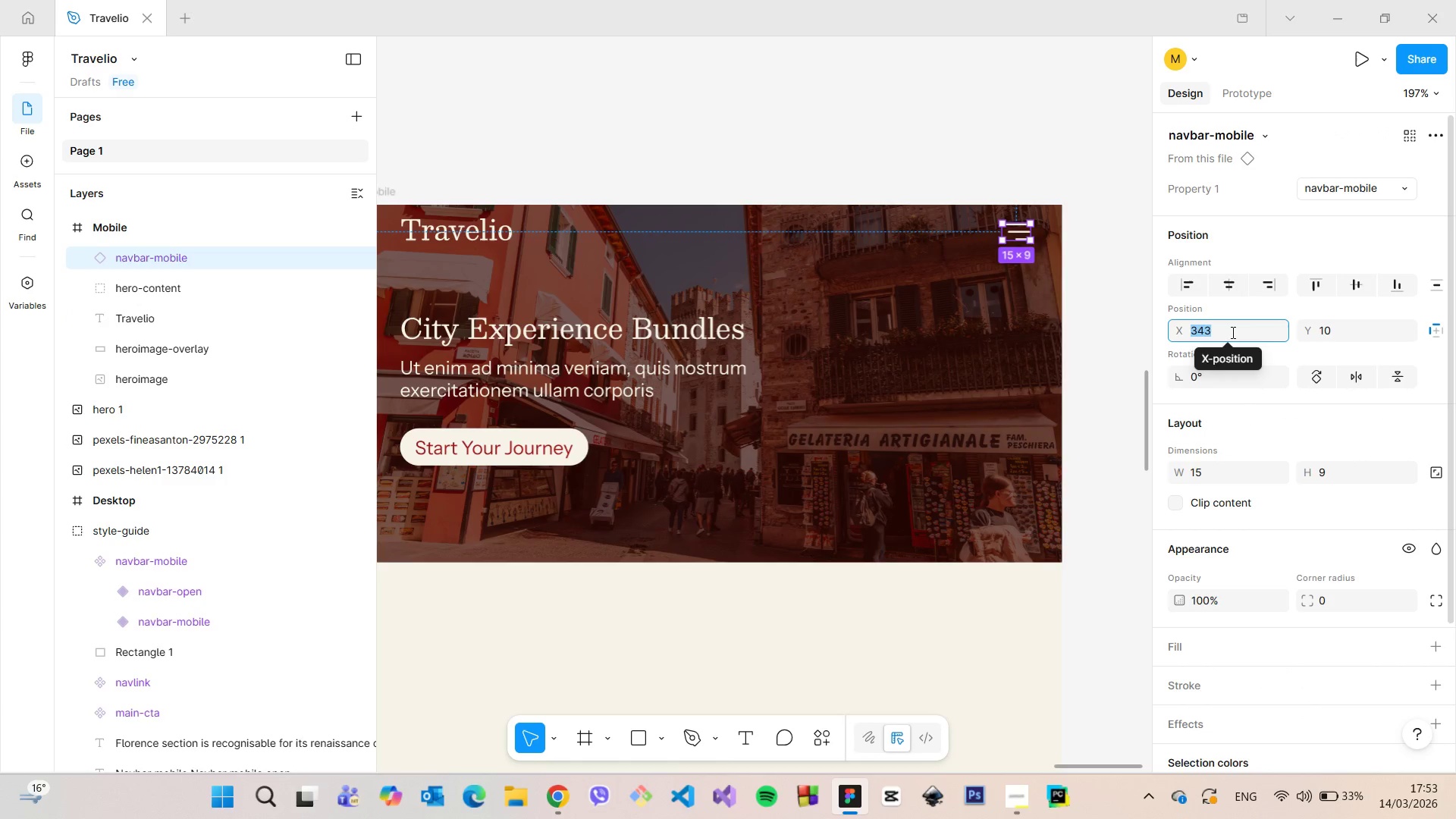 
key(ArrowDown)
 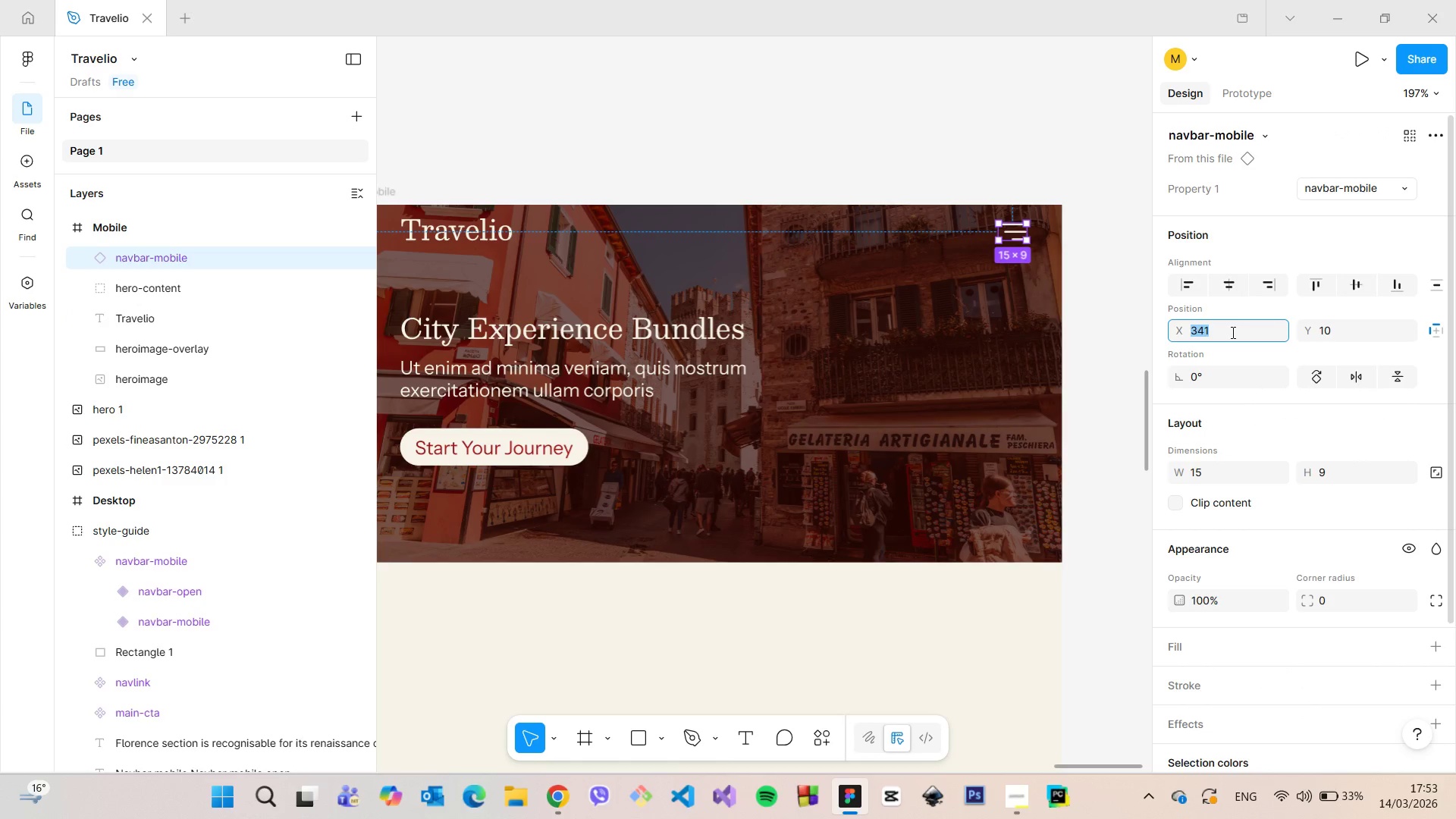 
key(ArrowDown)
 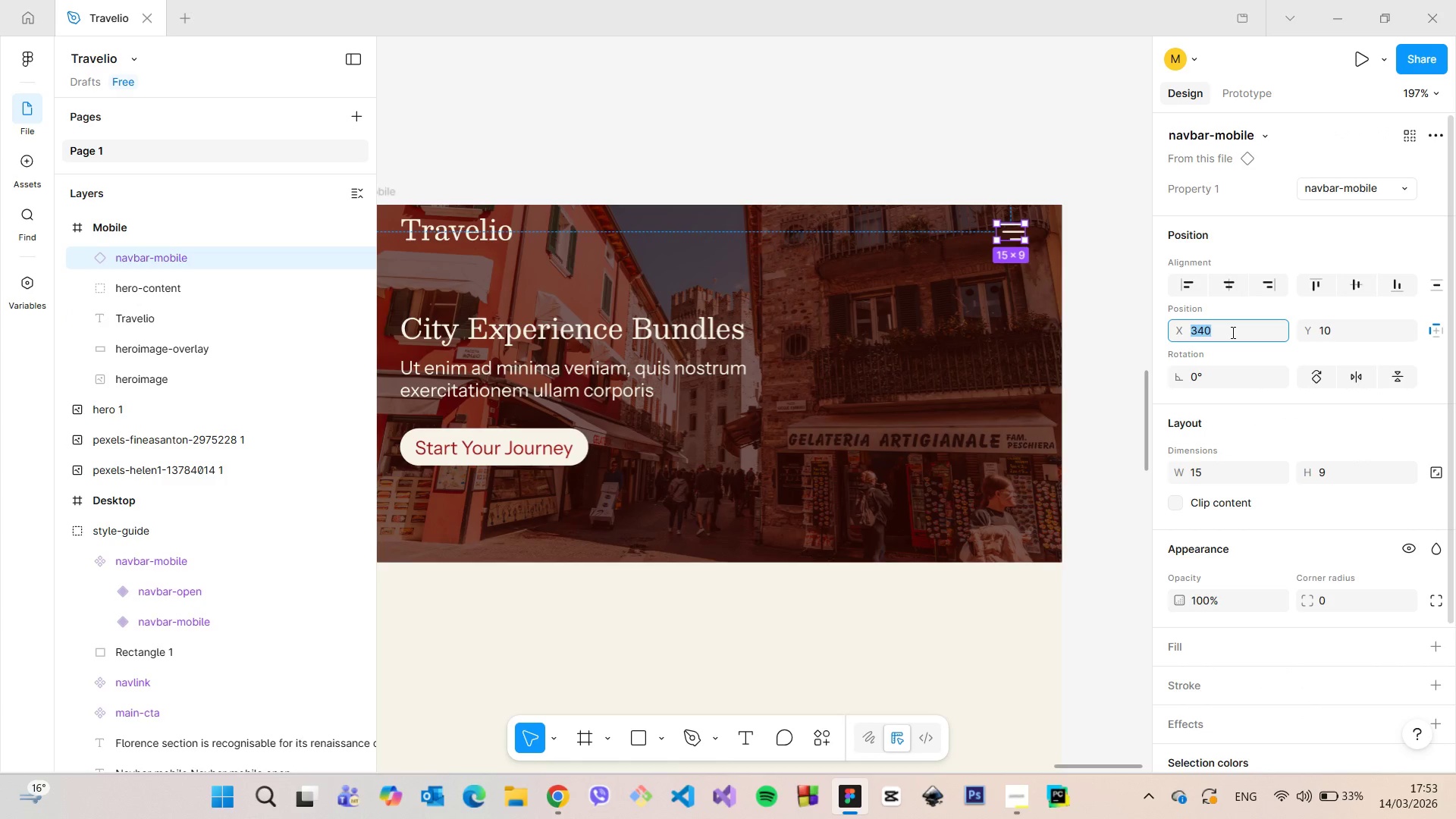 
key(ArrowDown)
 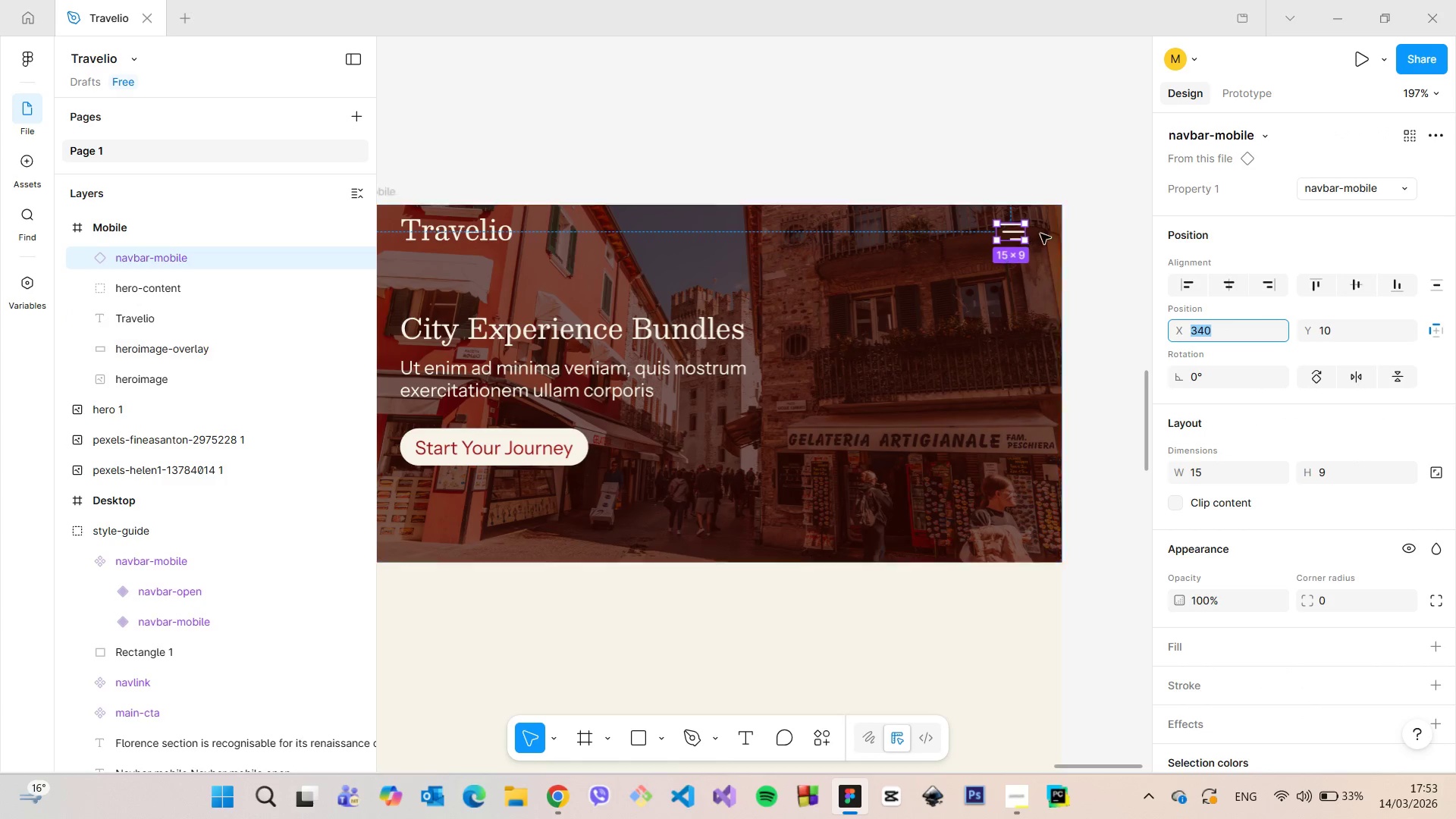 
hold_key(key=AltLeft, duration=1.28)
 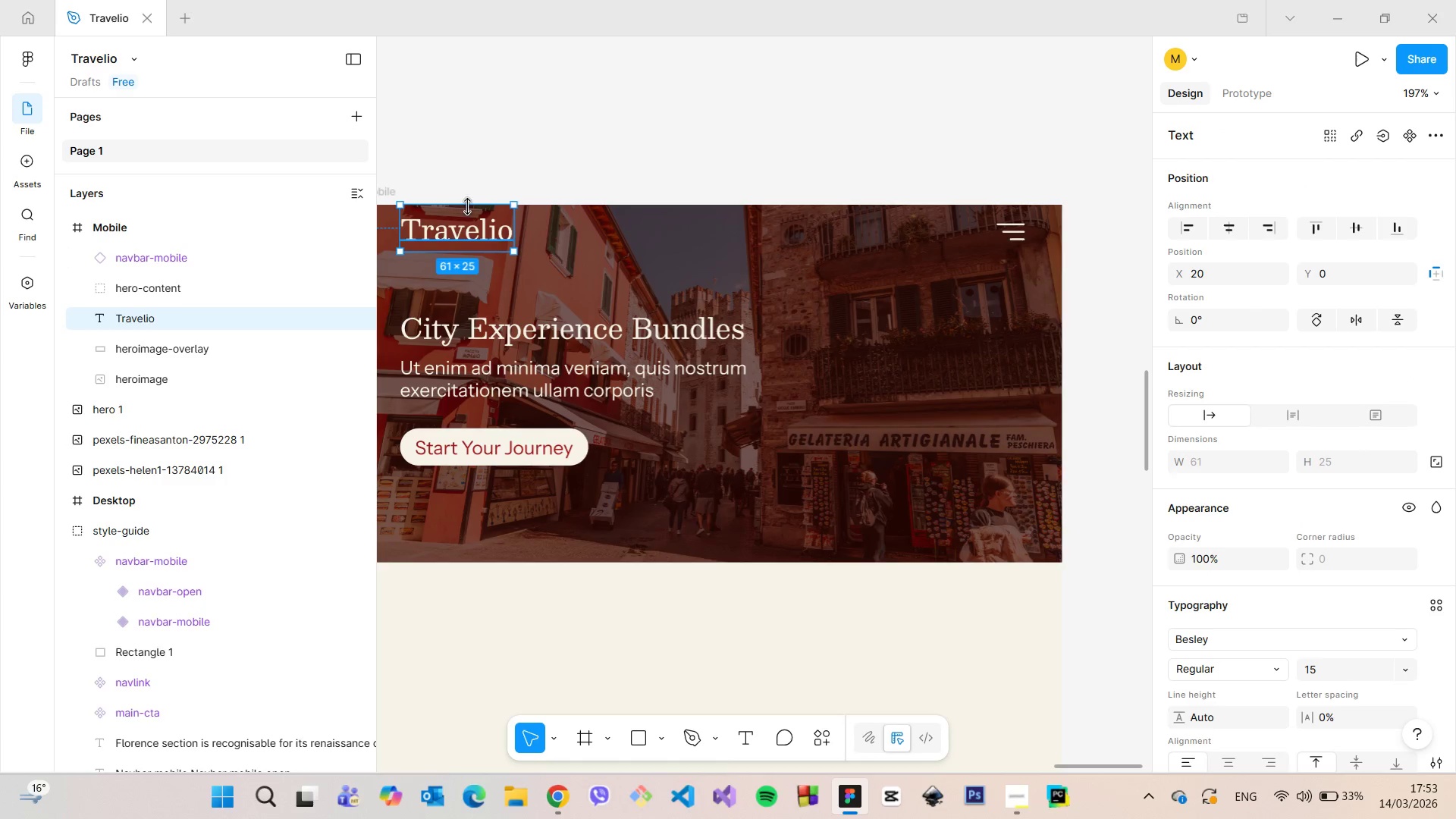 
hold_key(key=AltLeft, duration=0.31)
 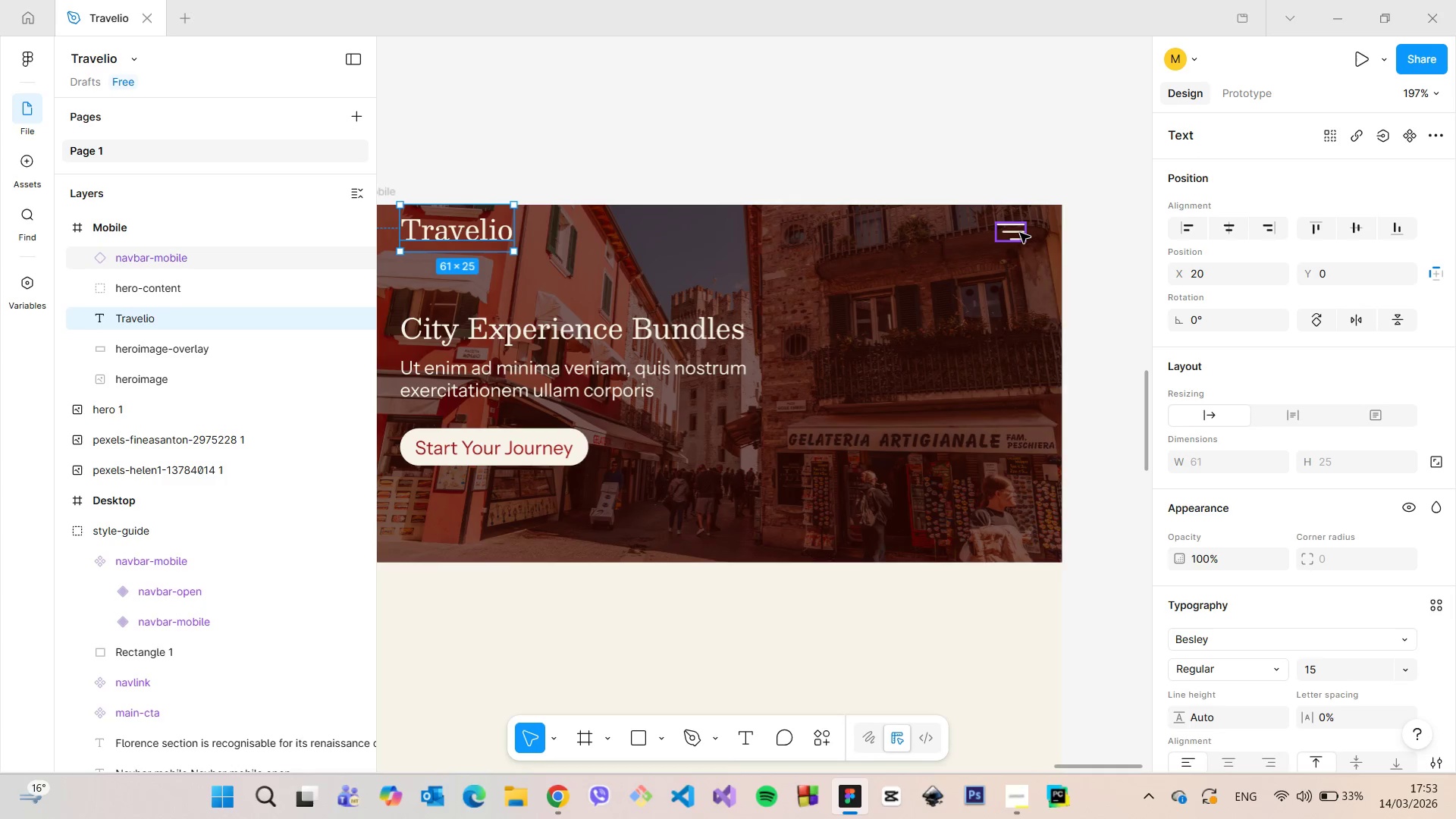 
left_click([1020, 233])
 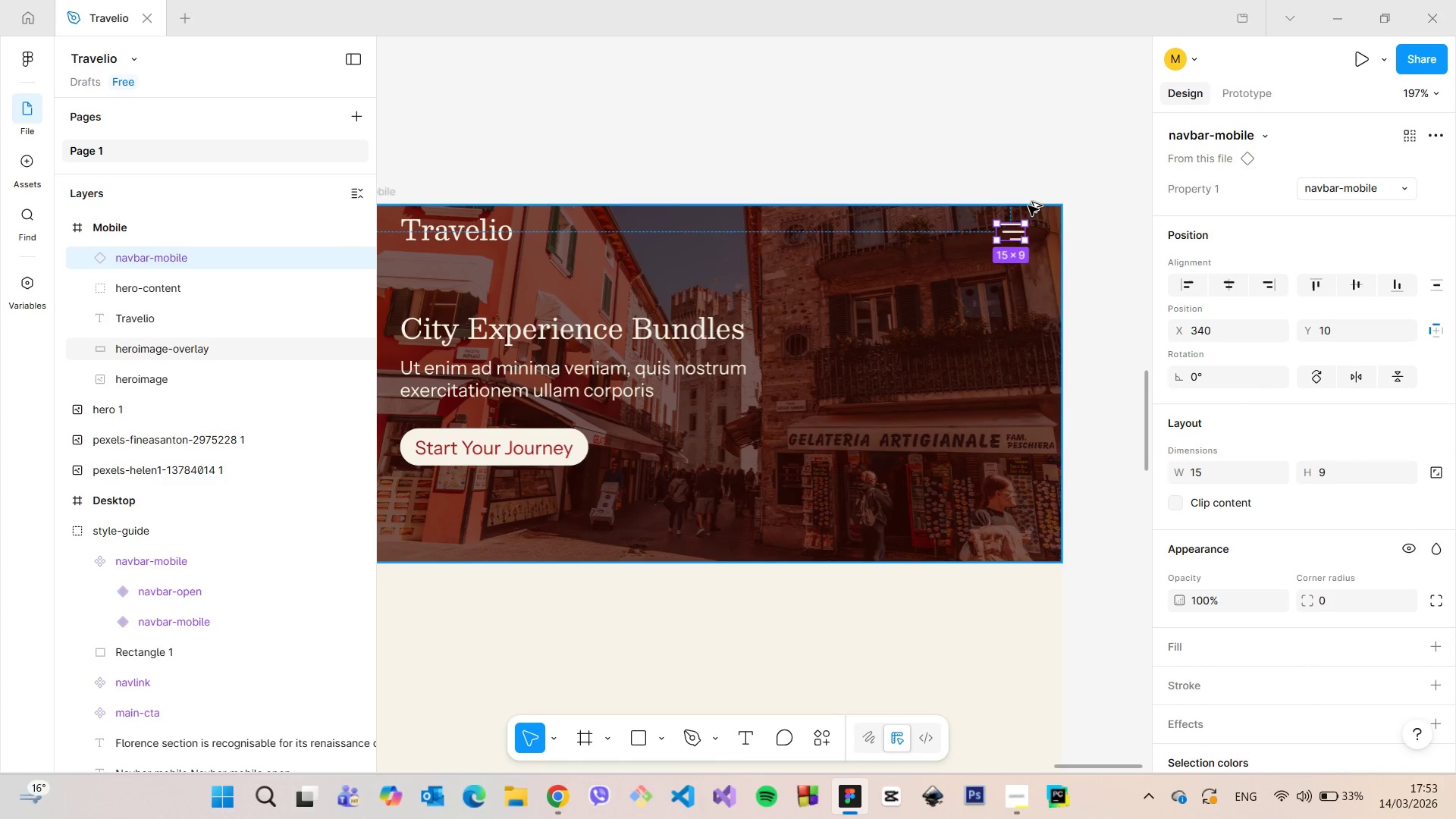 
hold_key(key=AltLeft, duration=0.45)
 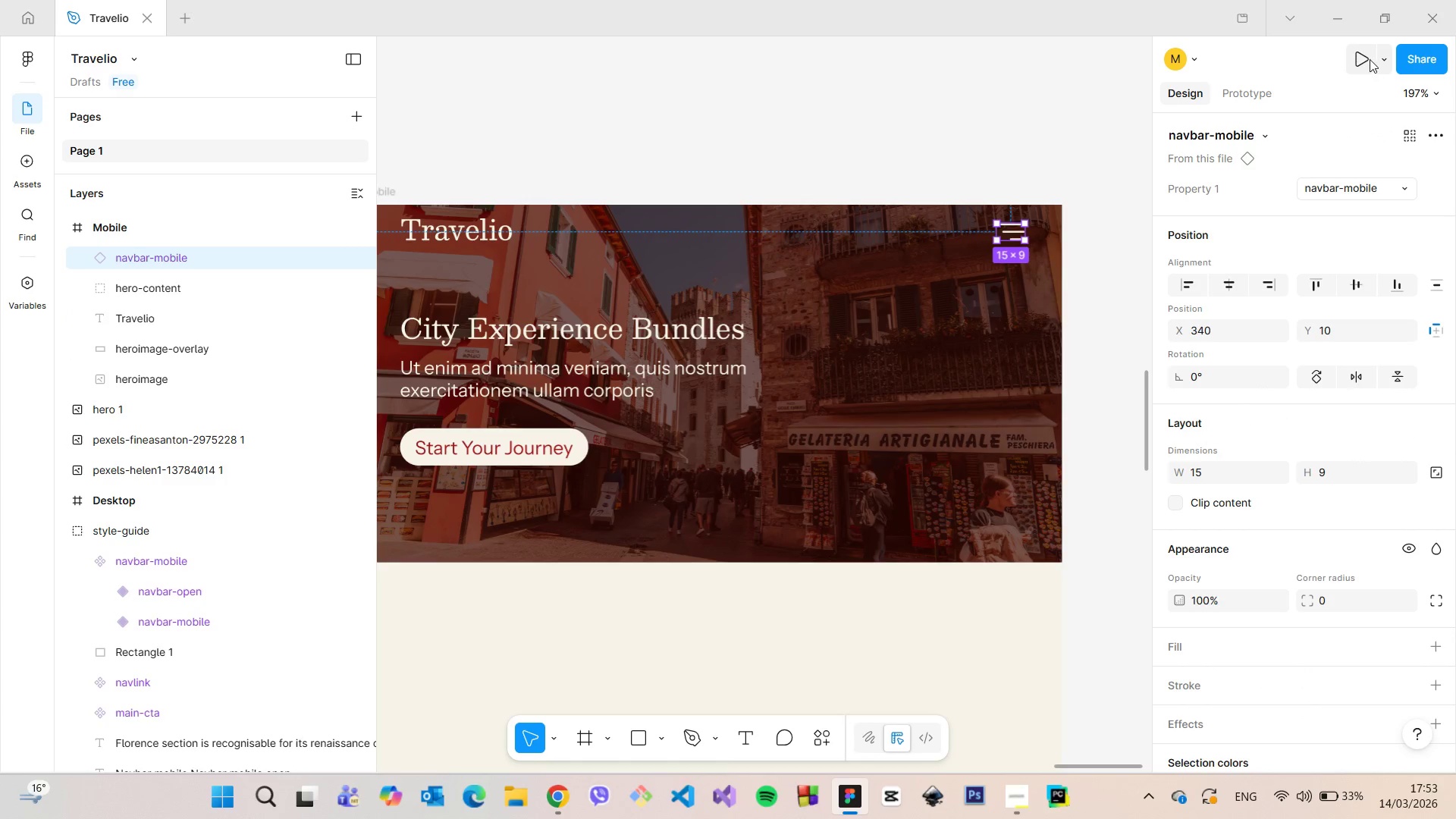 
left_click([1361, 58])
 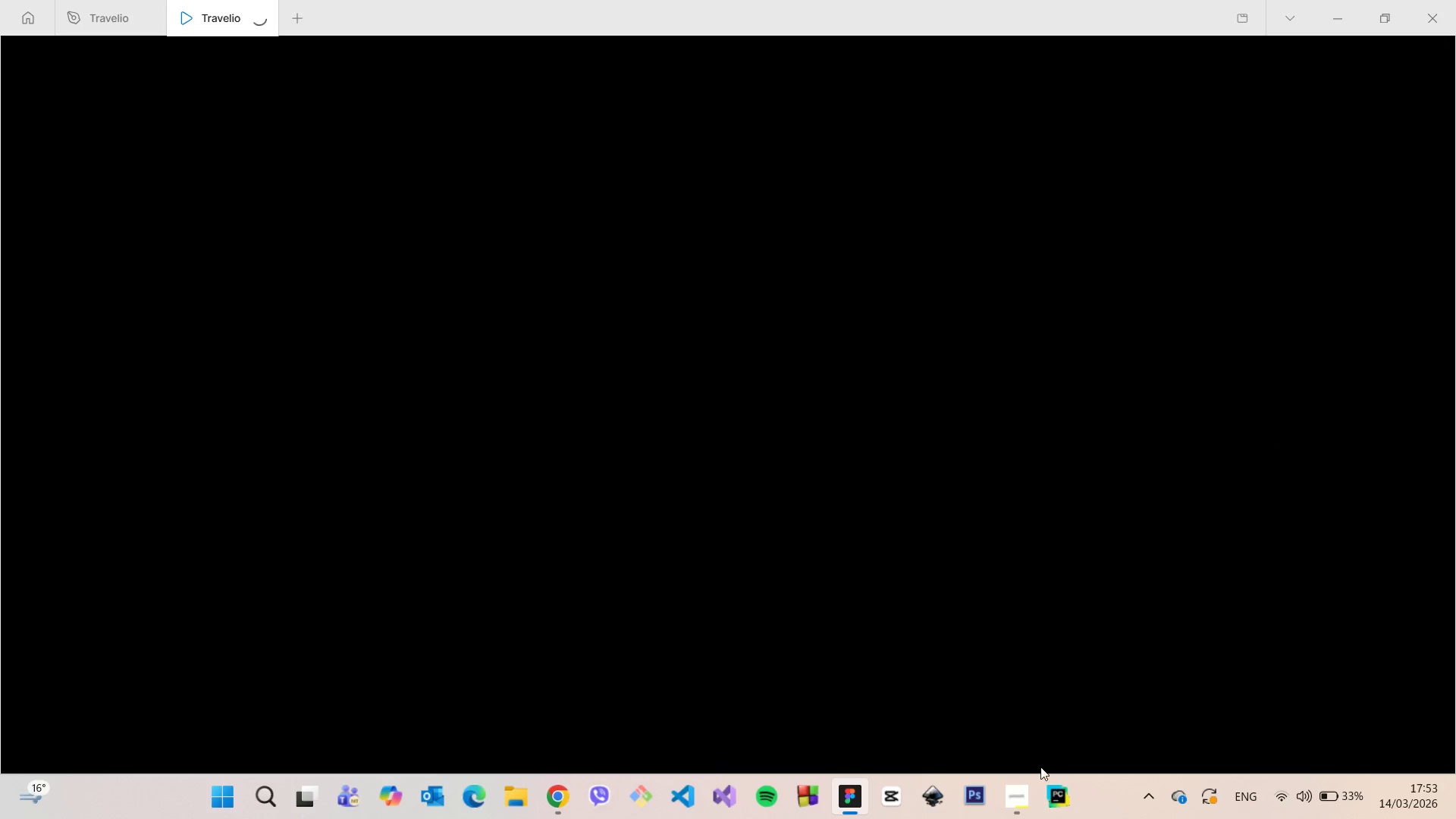 
left_click([1012, 811])